 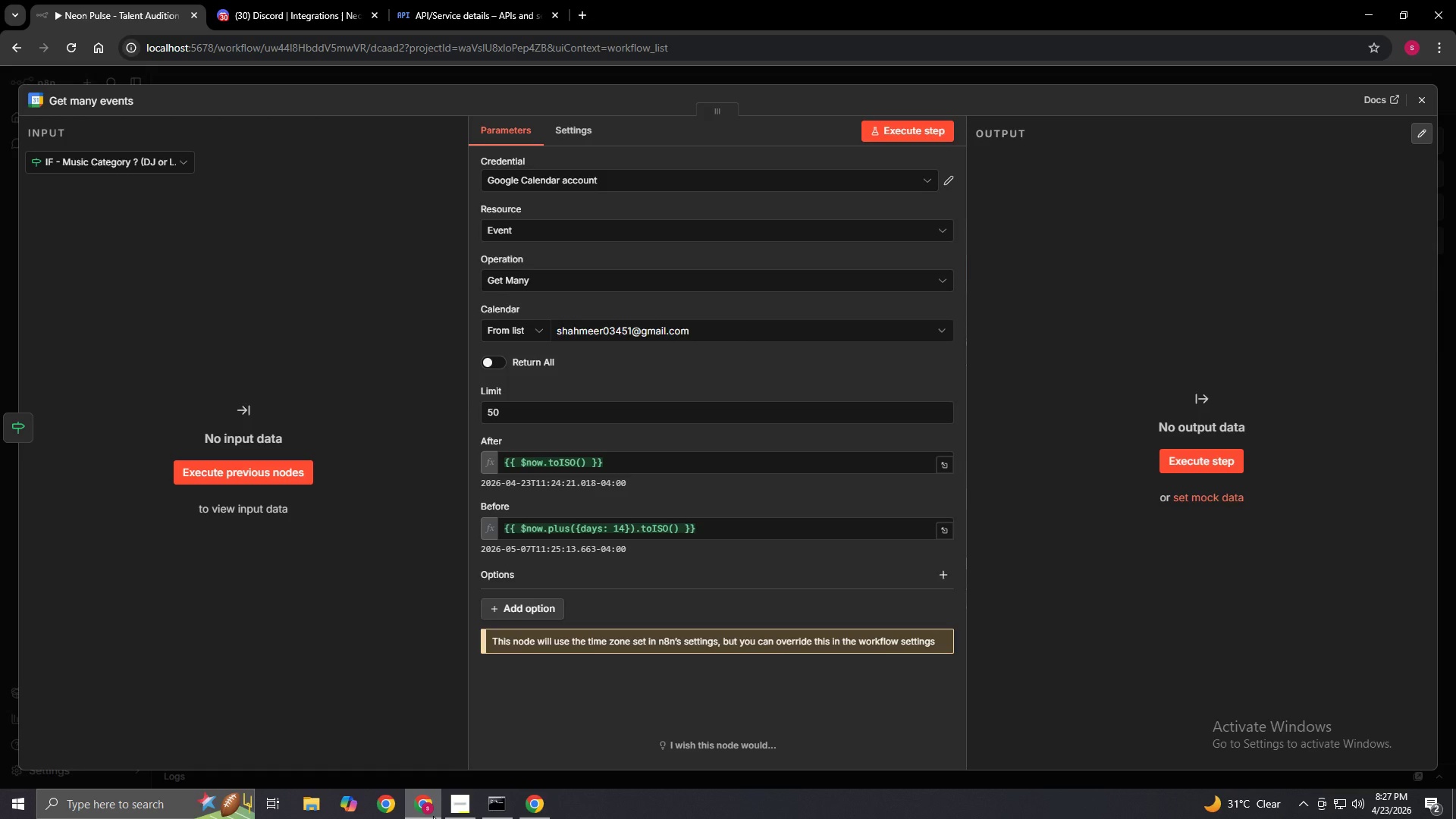 
left_click([417, 246])
 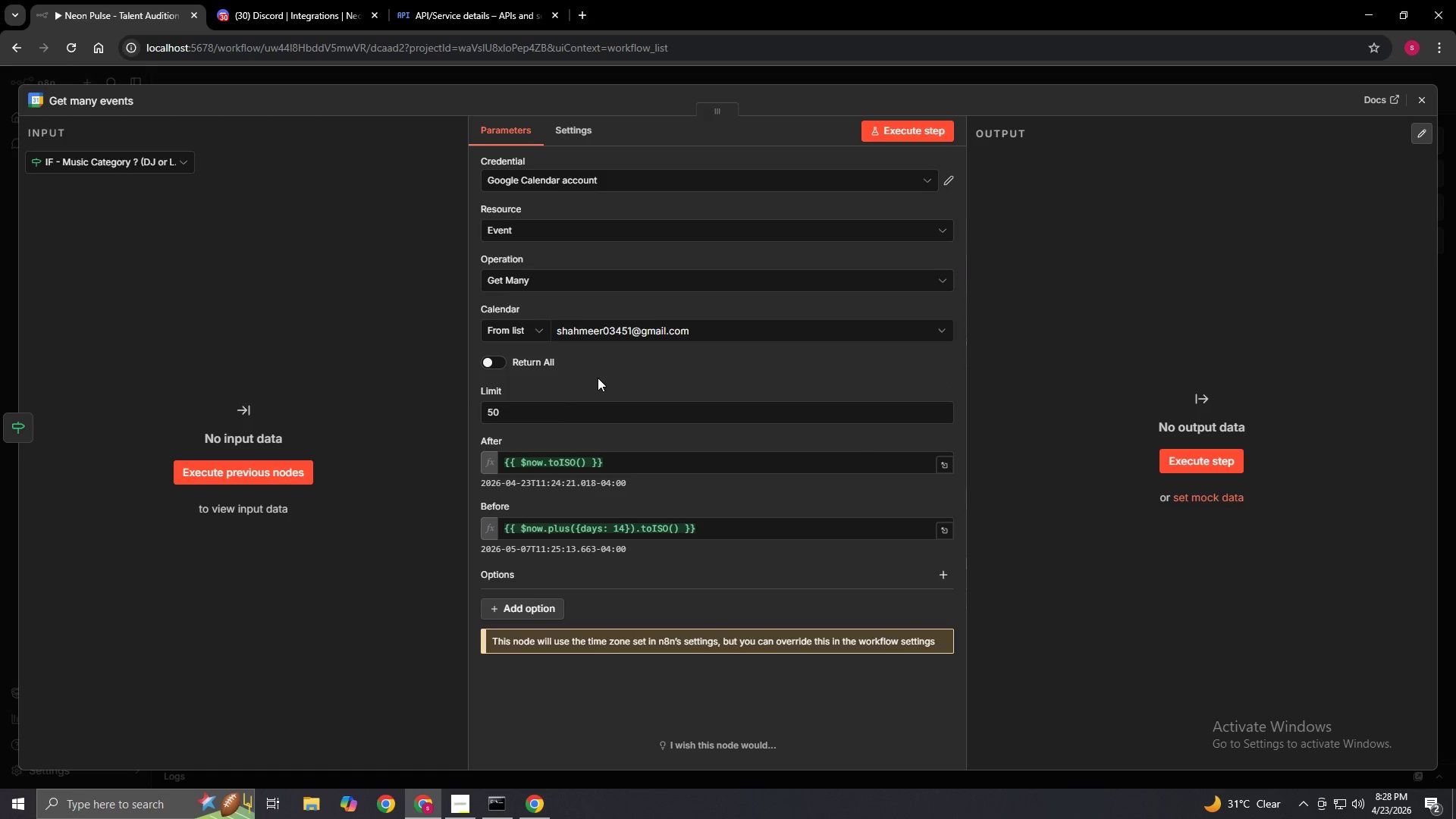 
wait(35.56)
 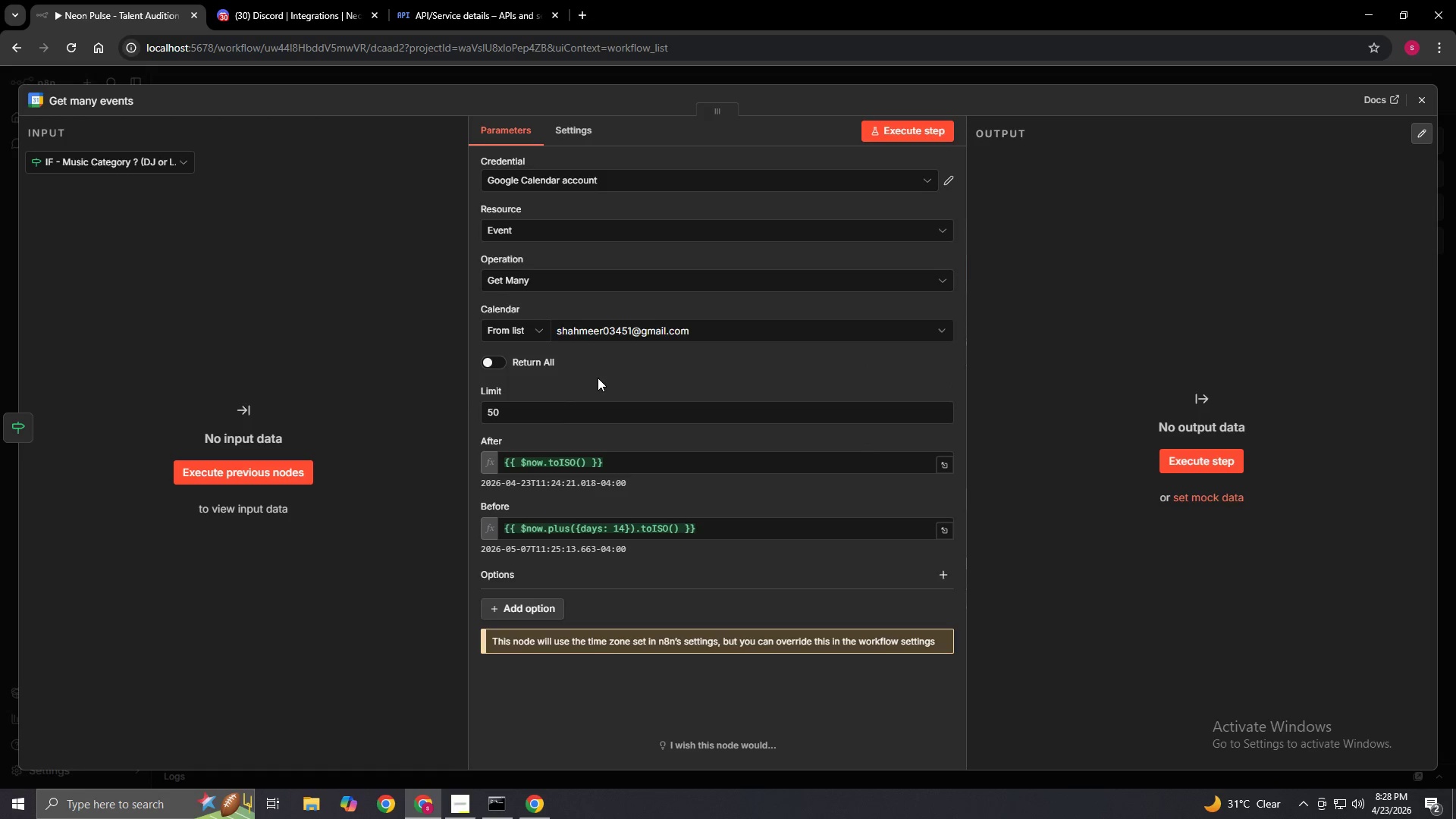 
left_click([573, 404])
 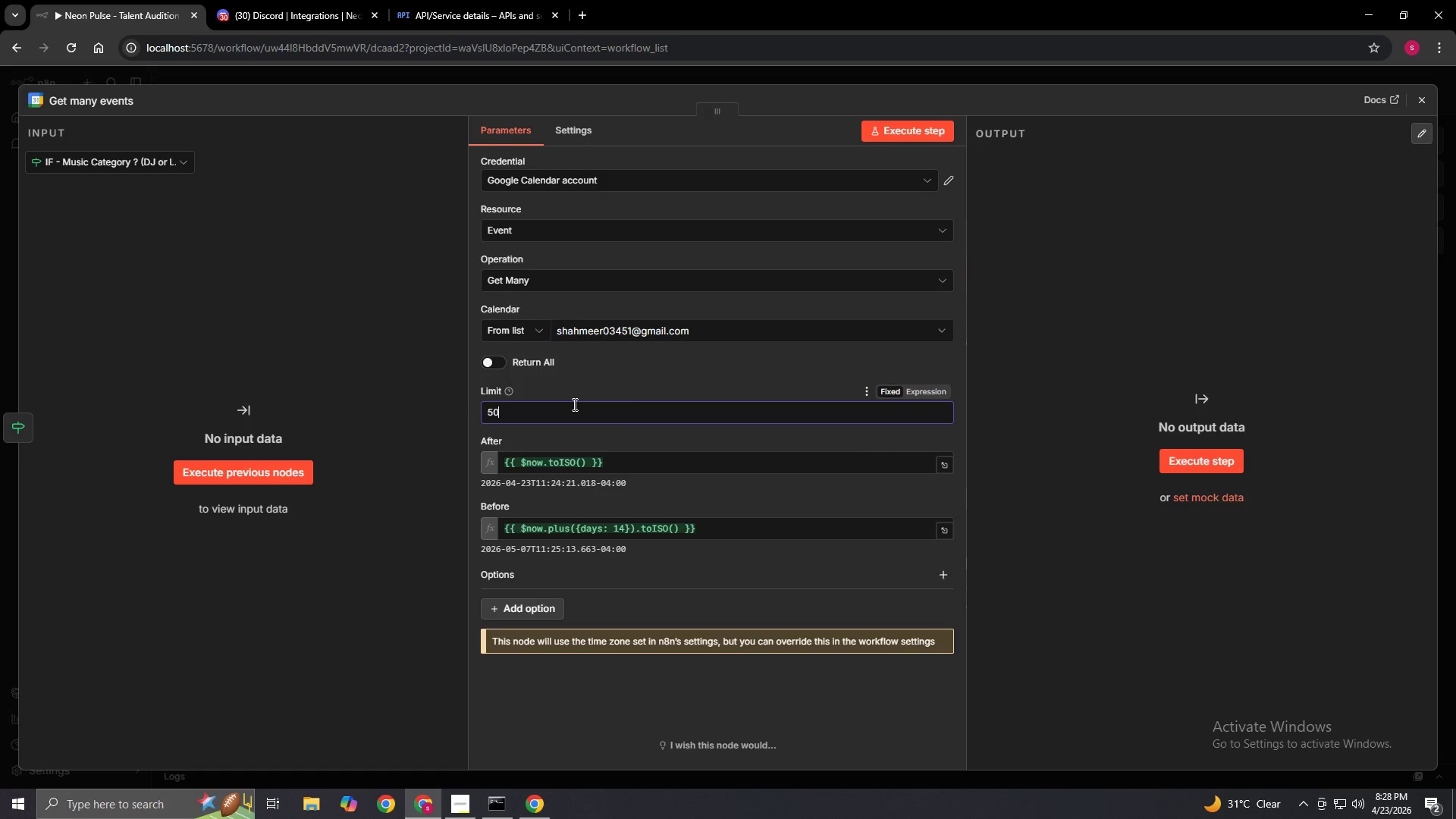 
key(Backspace)
 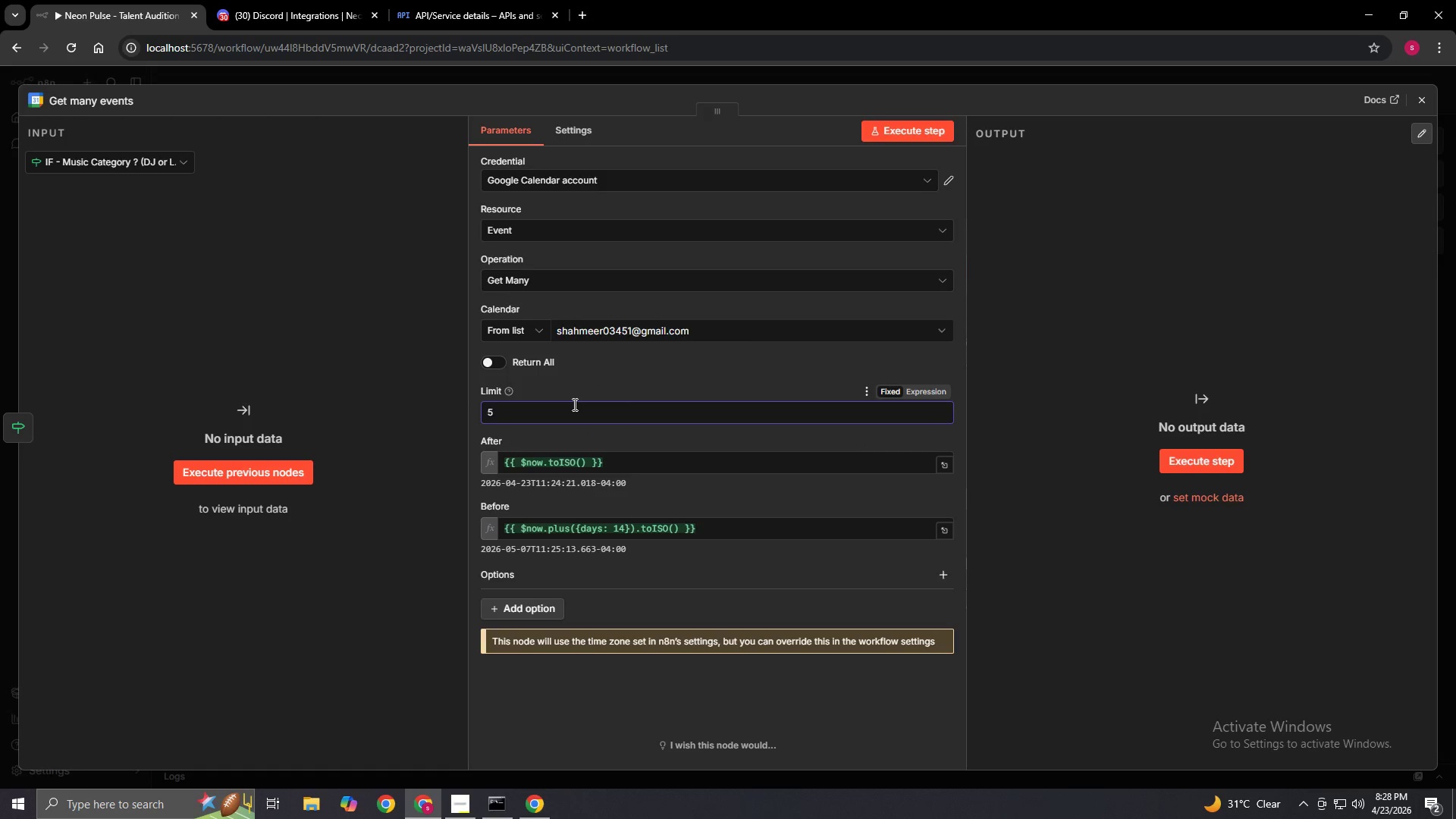 
key(Backspace)
 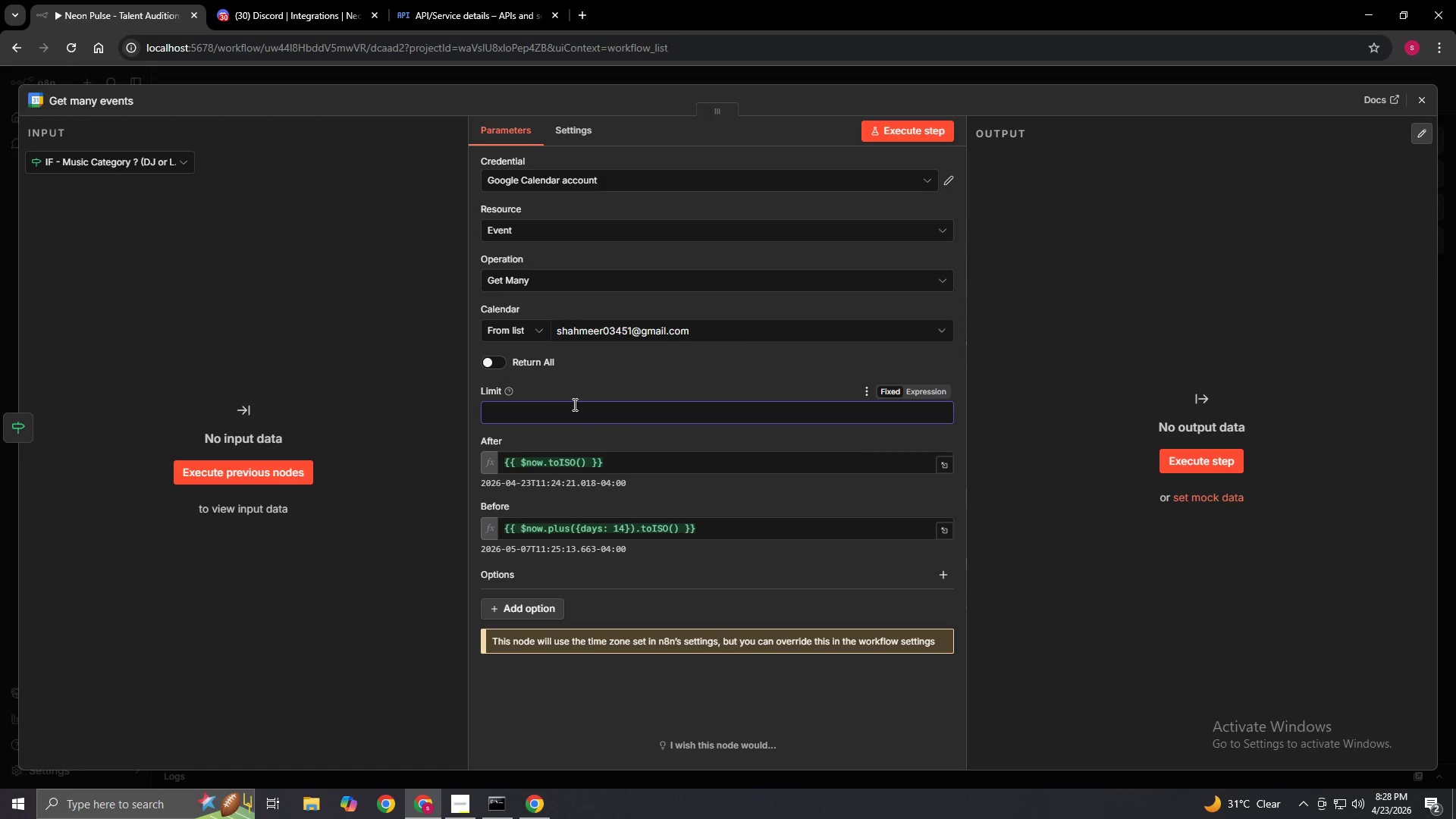 
key(Backspace)
 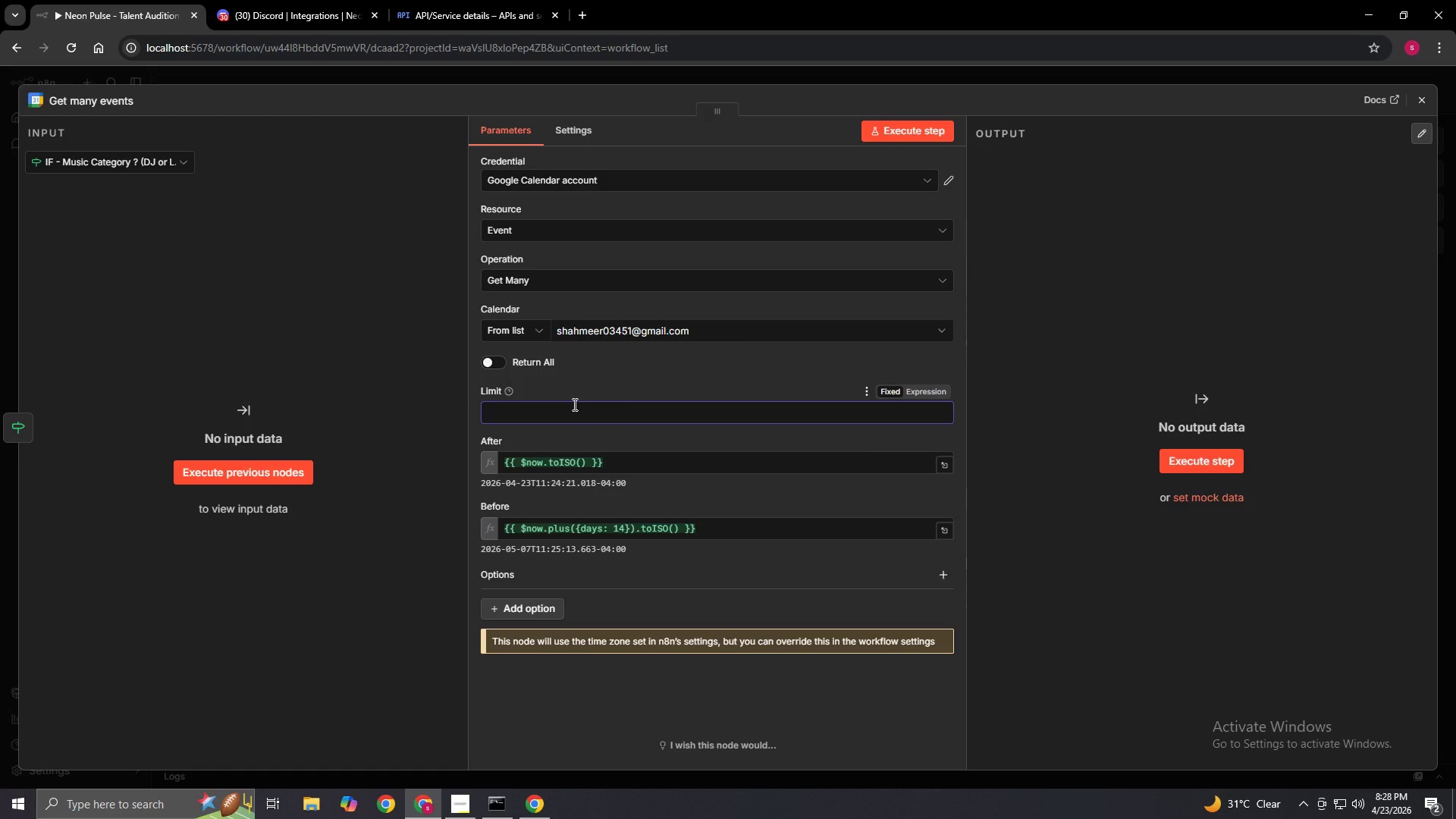 
key(Numpad1)
 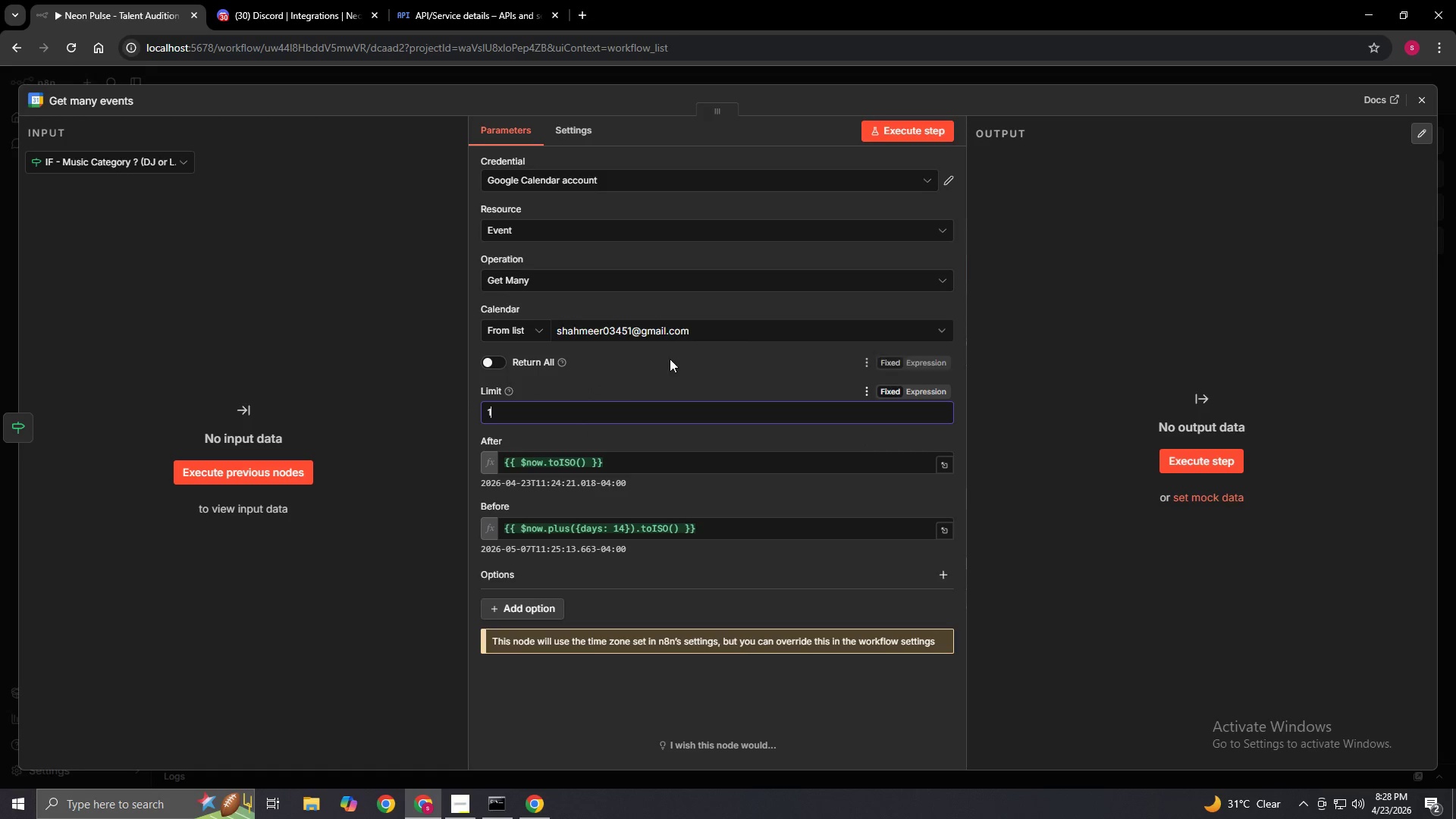 
left_click([659, 378])
 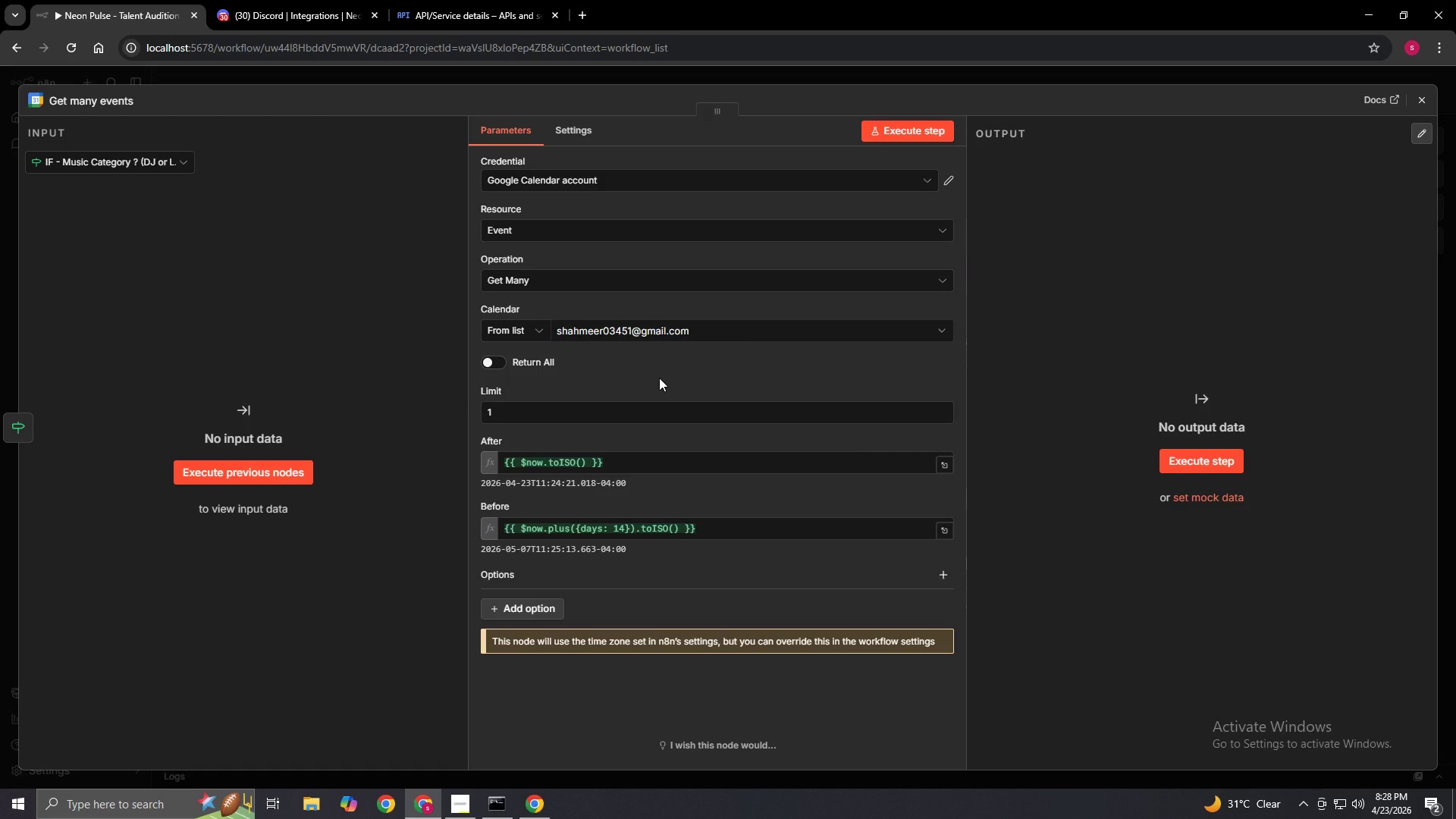 
wait(13.53)
 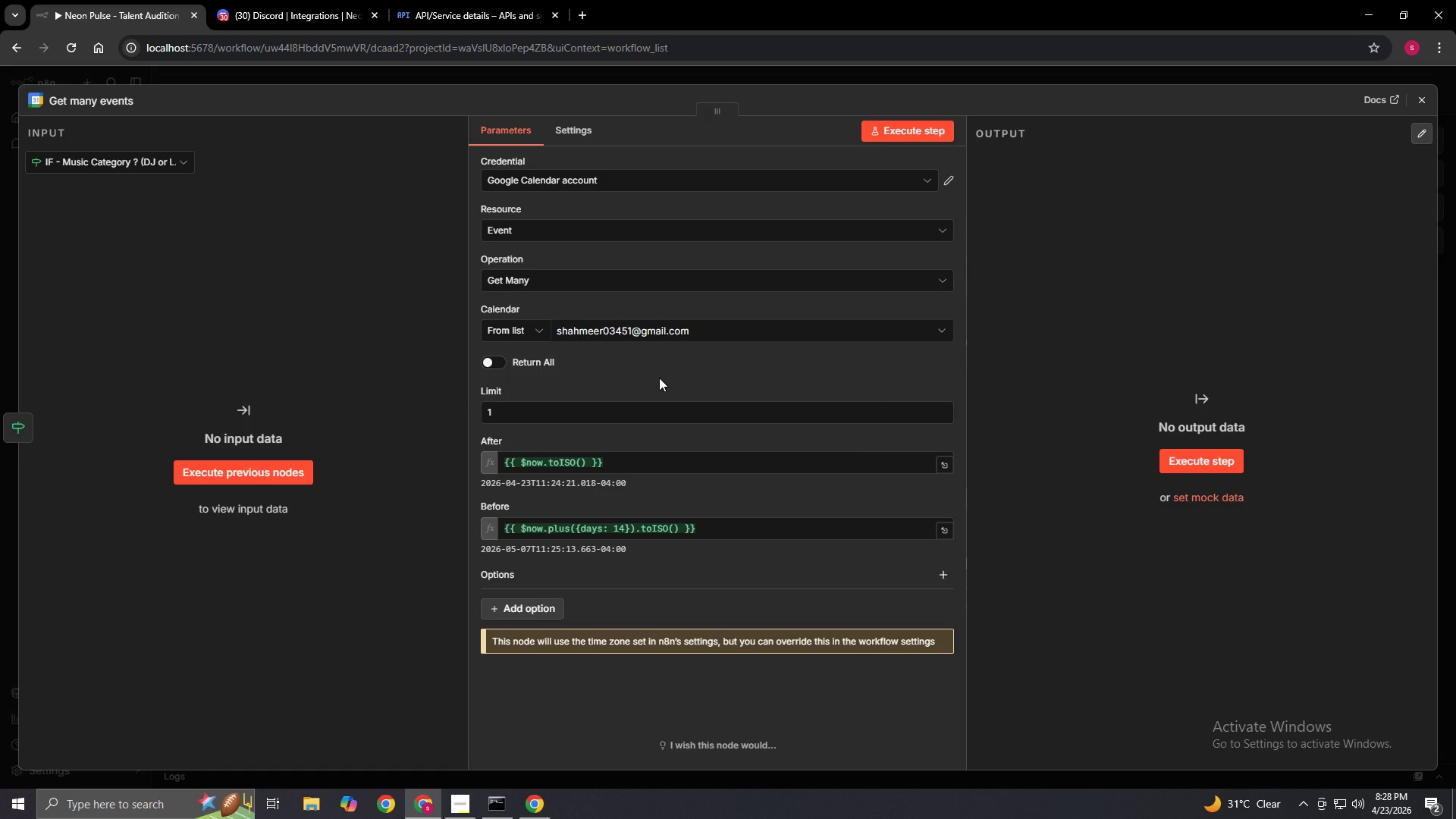 
left_click([538, 610])
 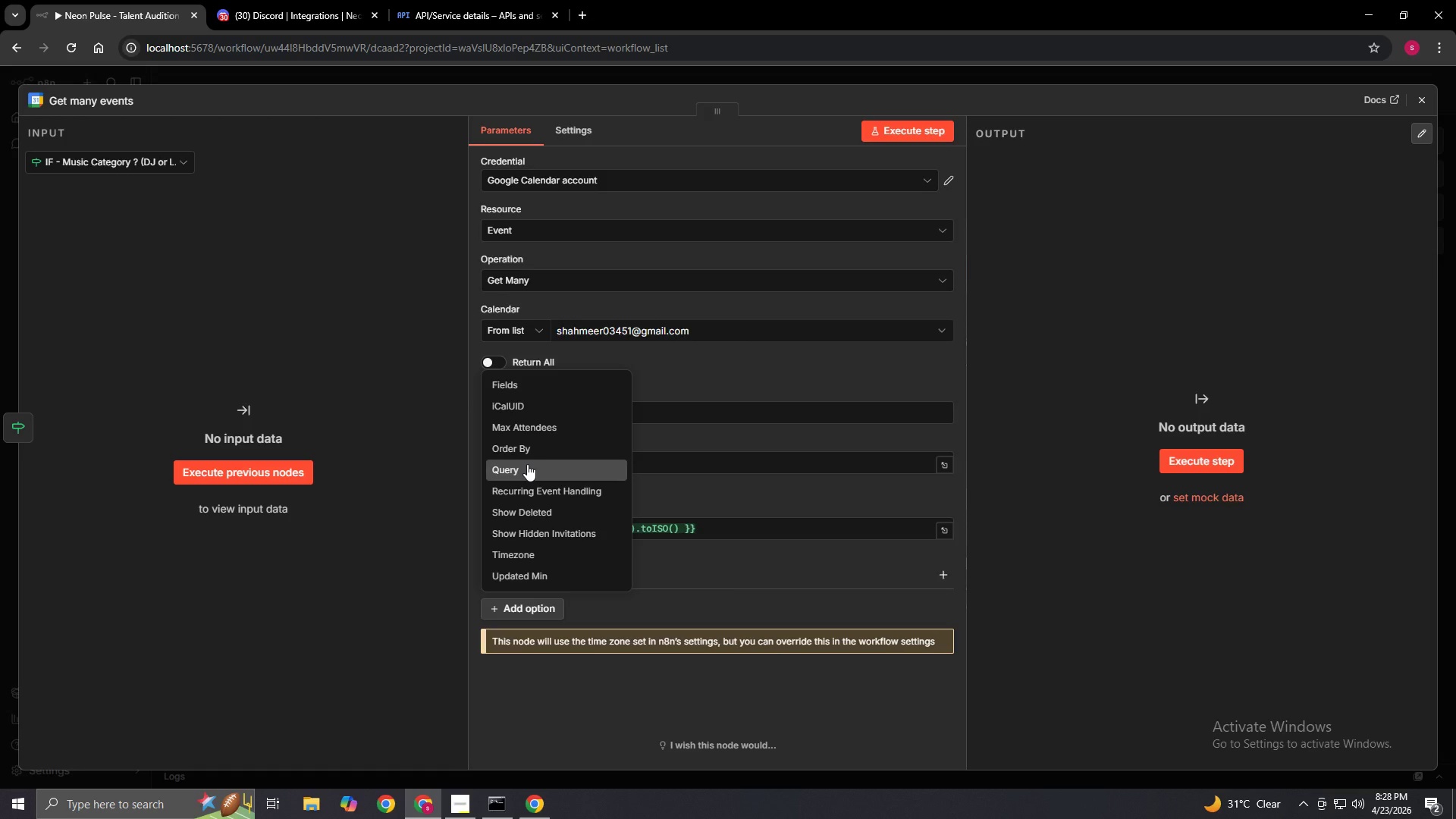 
left_click([527, 464])
 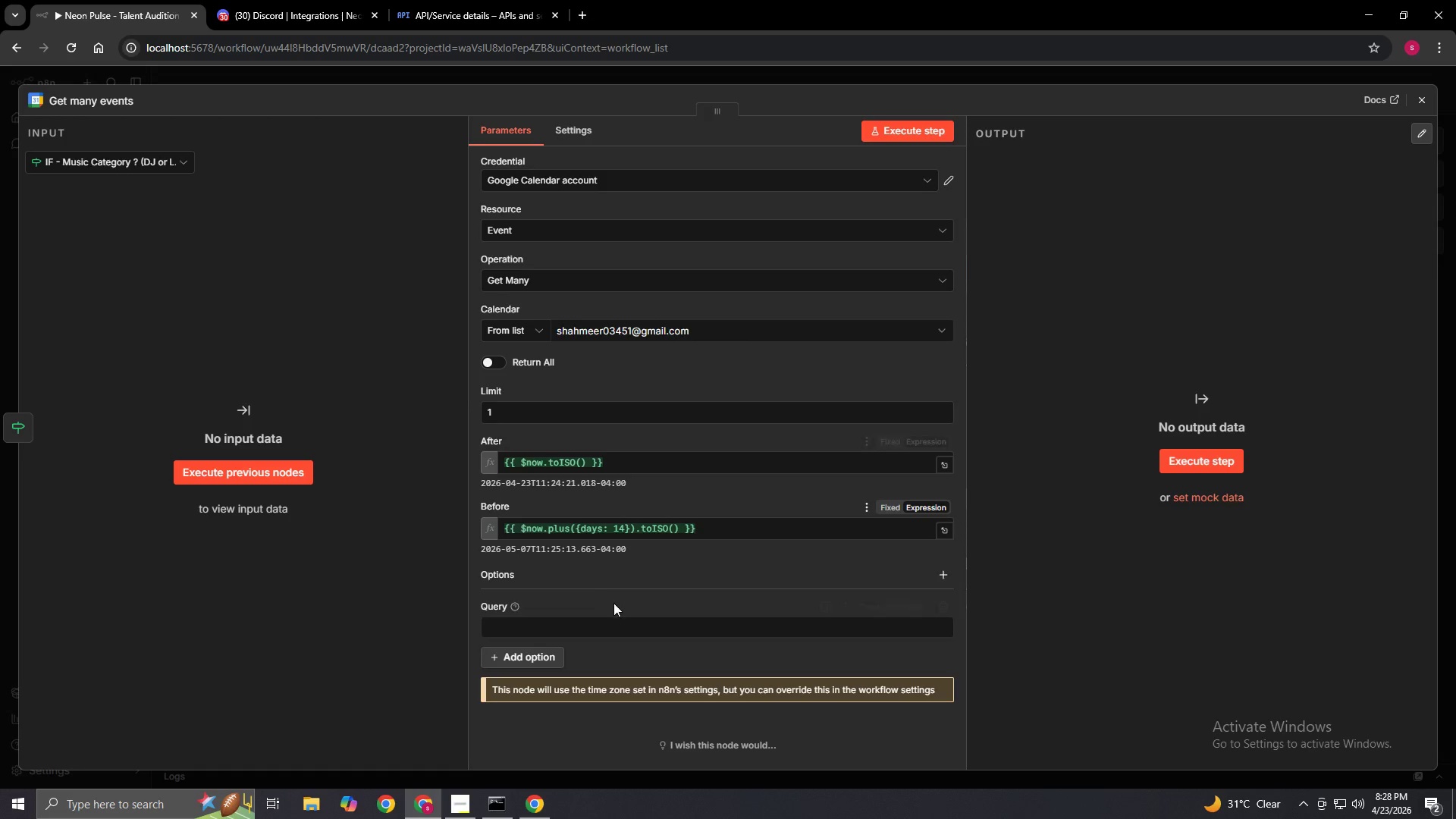 
scroll: coordinate [613, 604], scroll_direction: down, amount: 2.0
 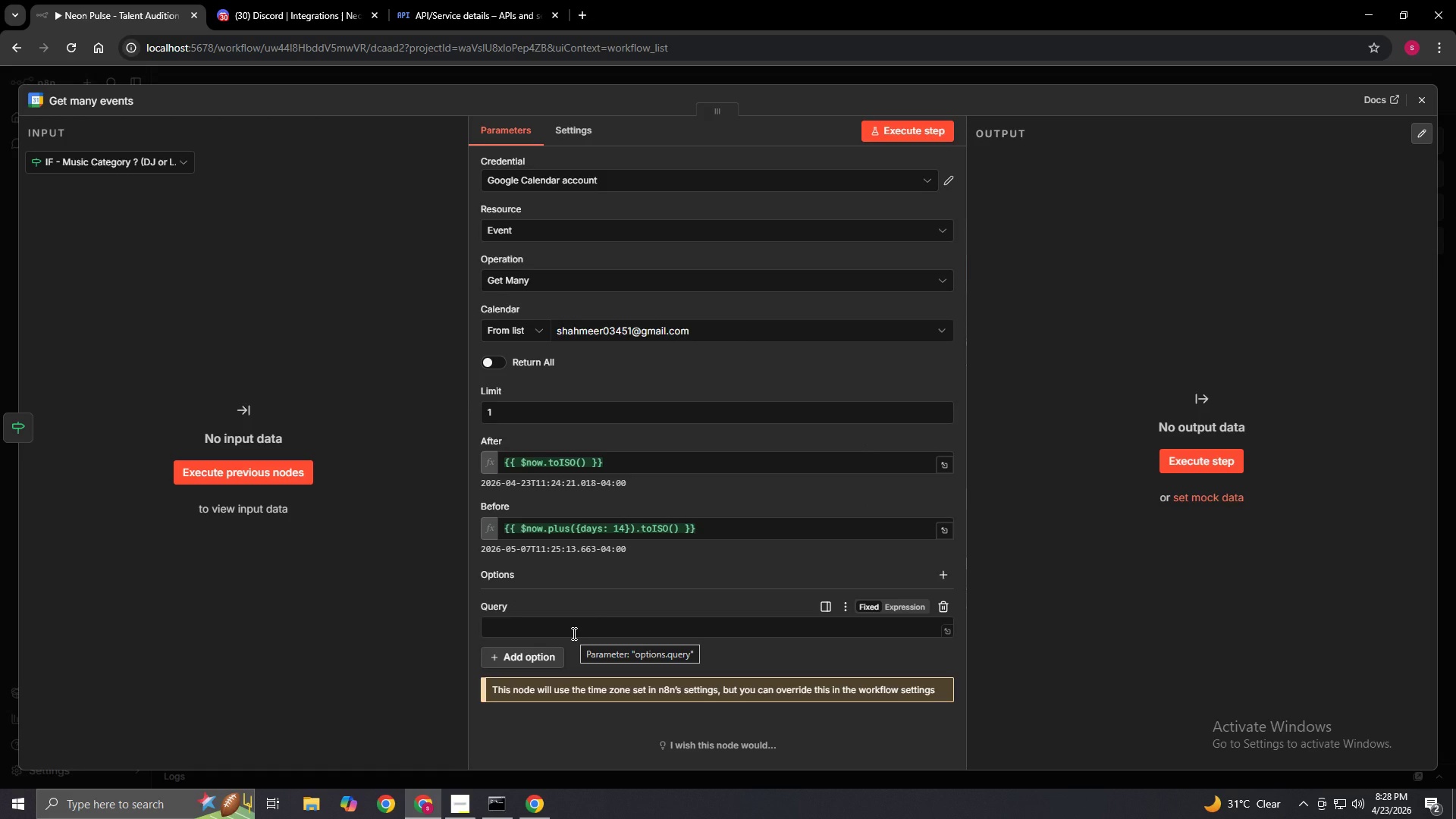 
wait(9.06)
 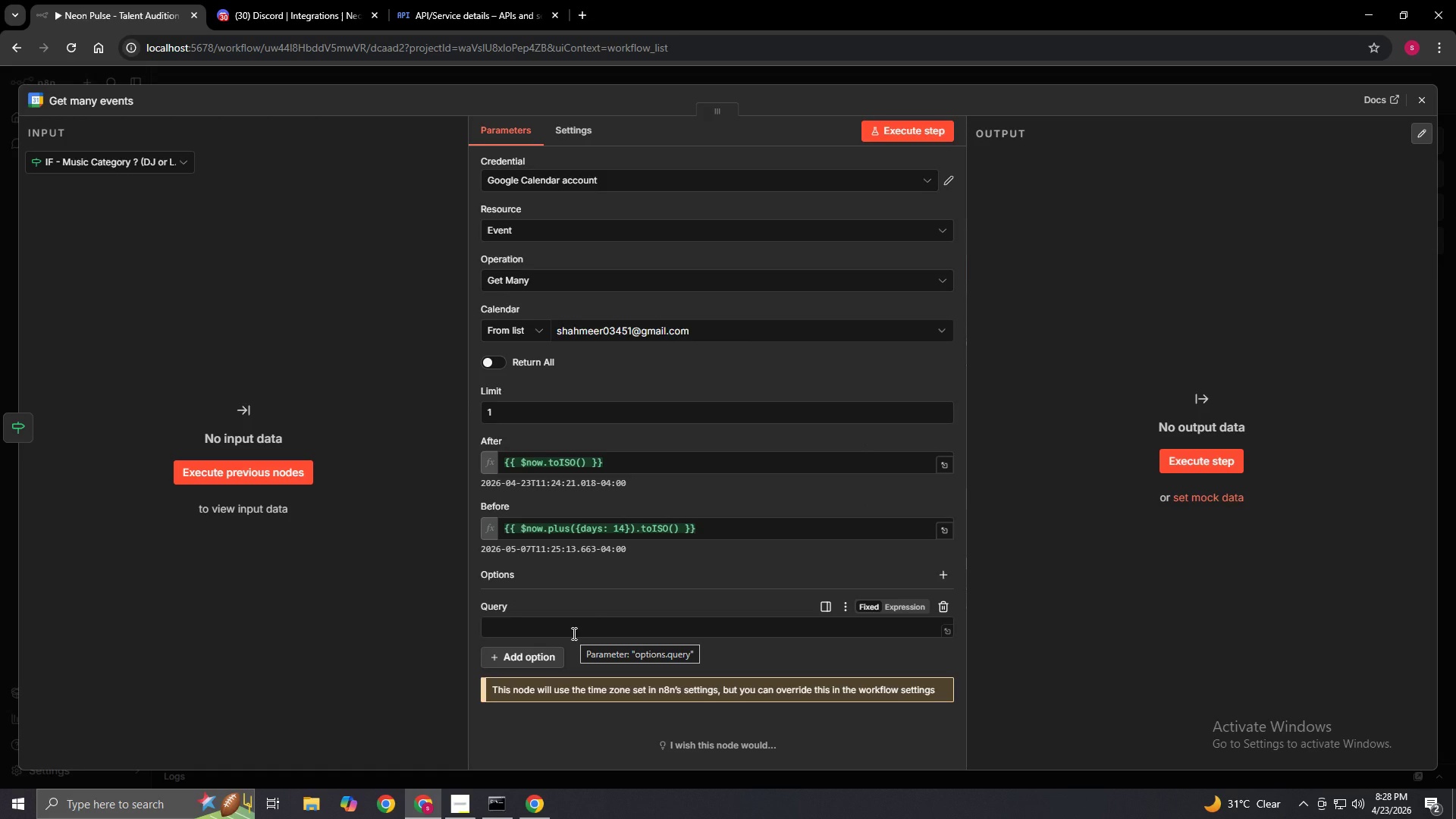 
left_click([573, 633])
 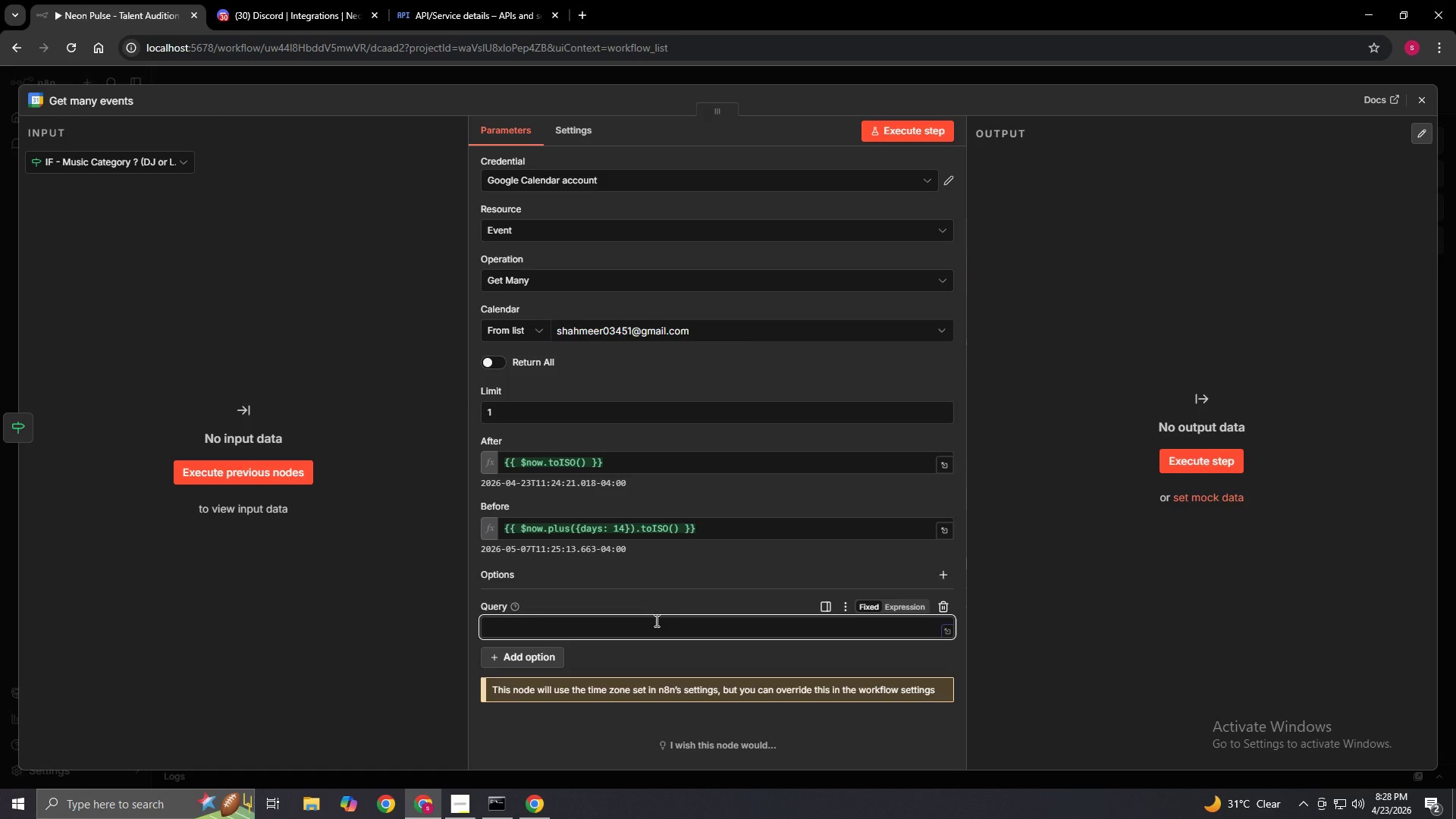 
wait(7.97)
 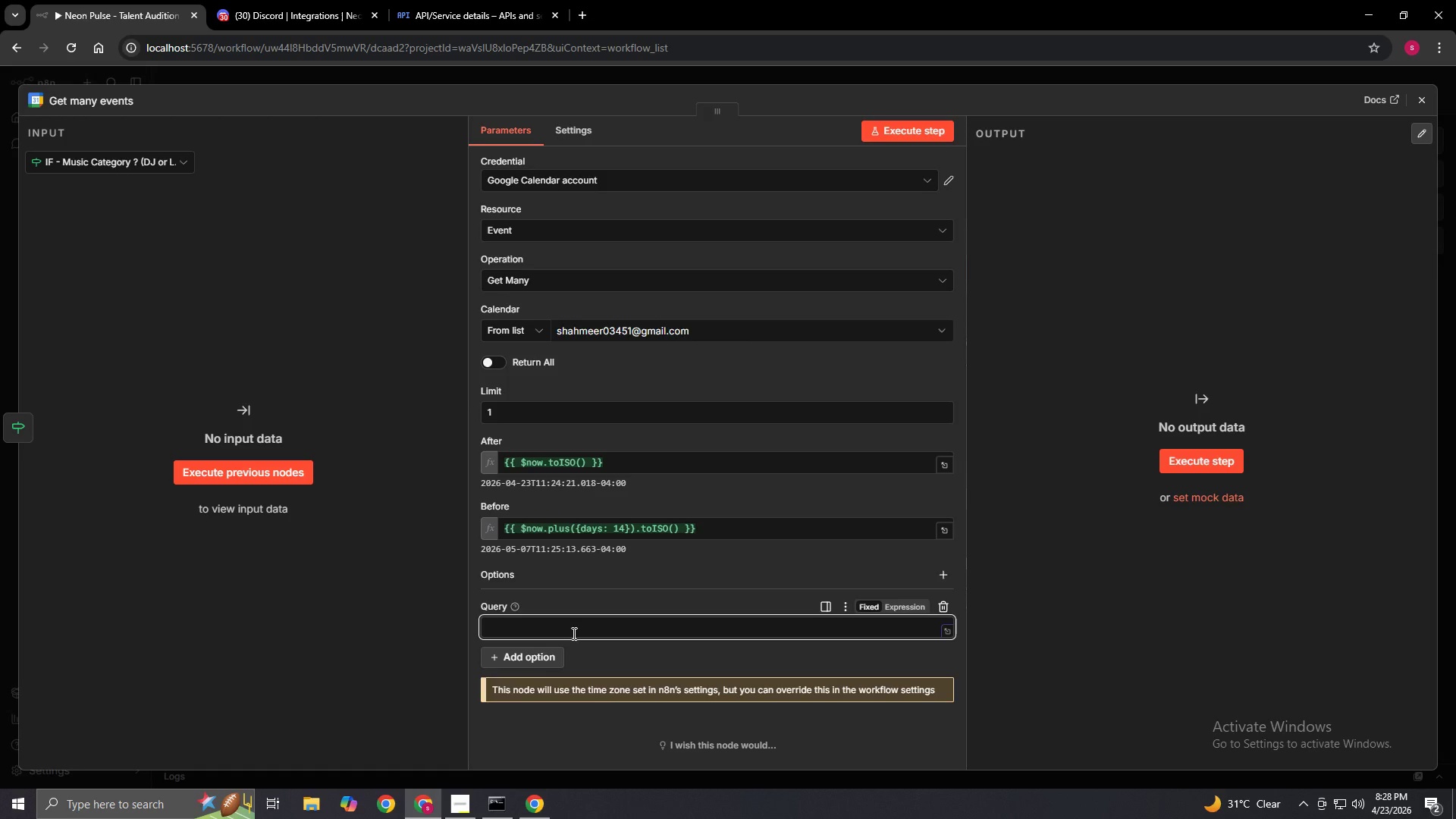 
left_click([625, 626])
 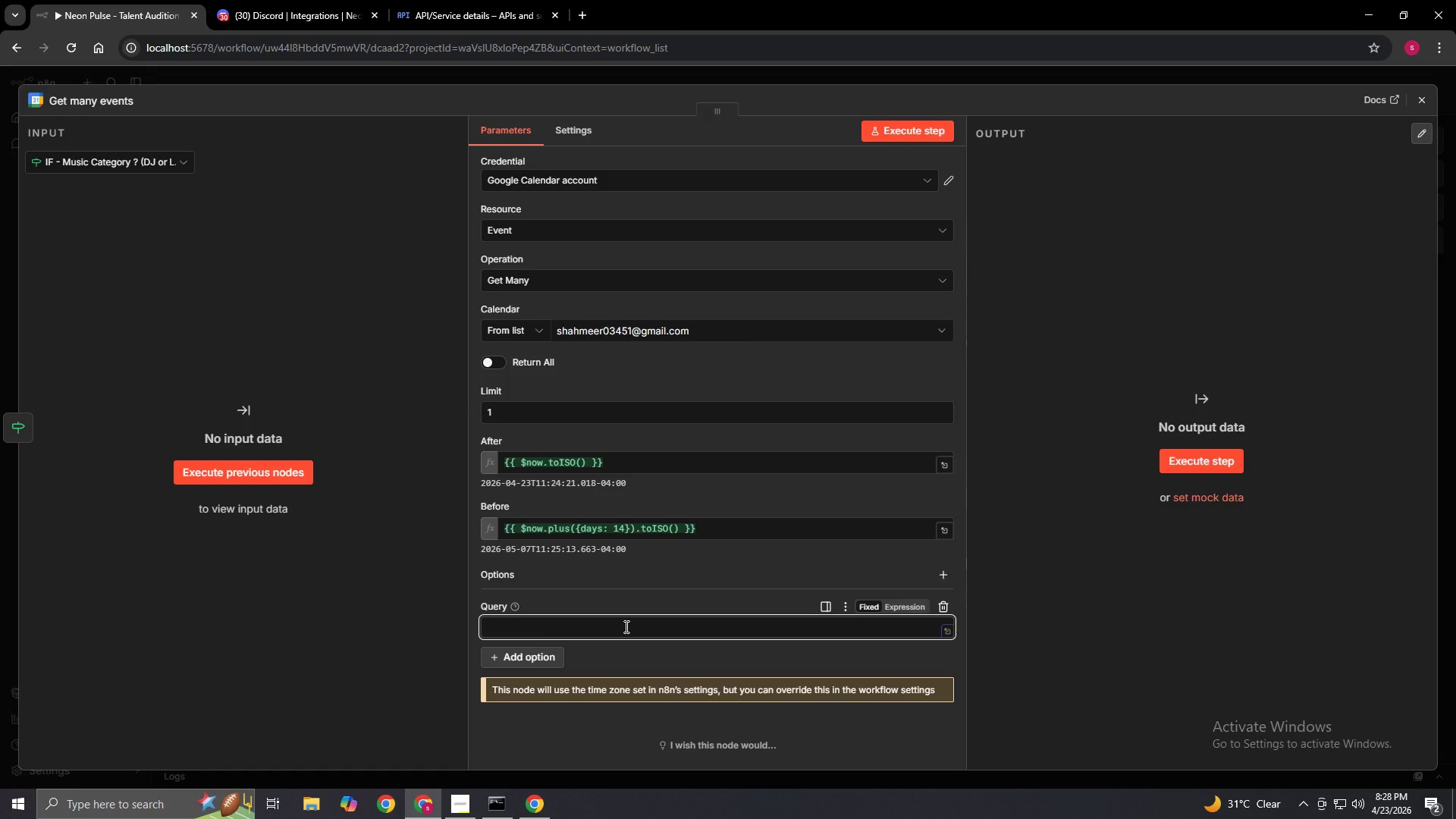 
wait(5.91)
 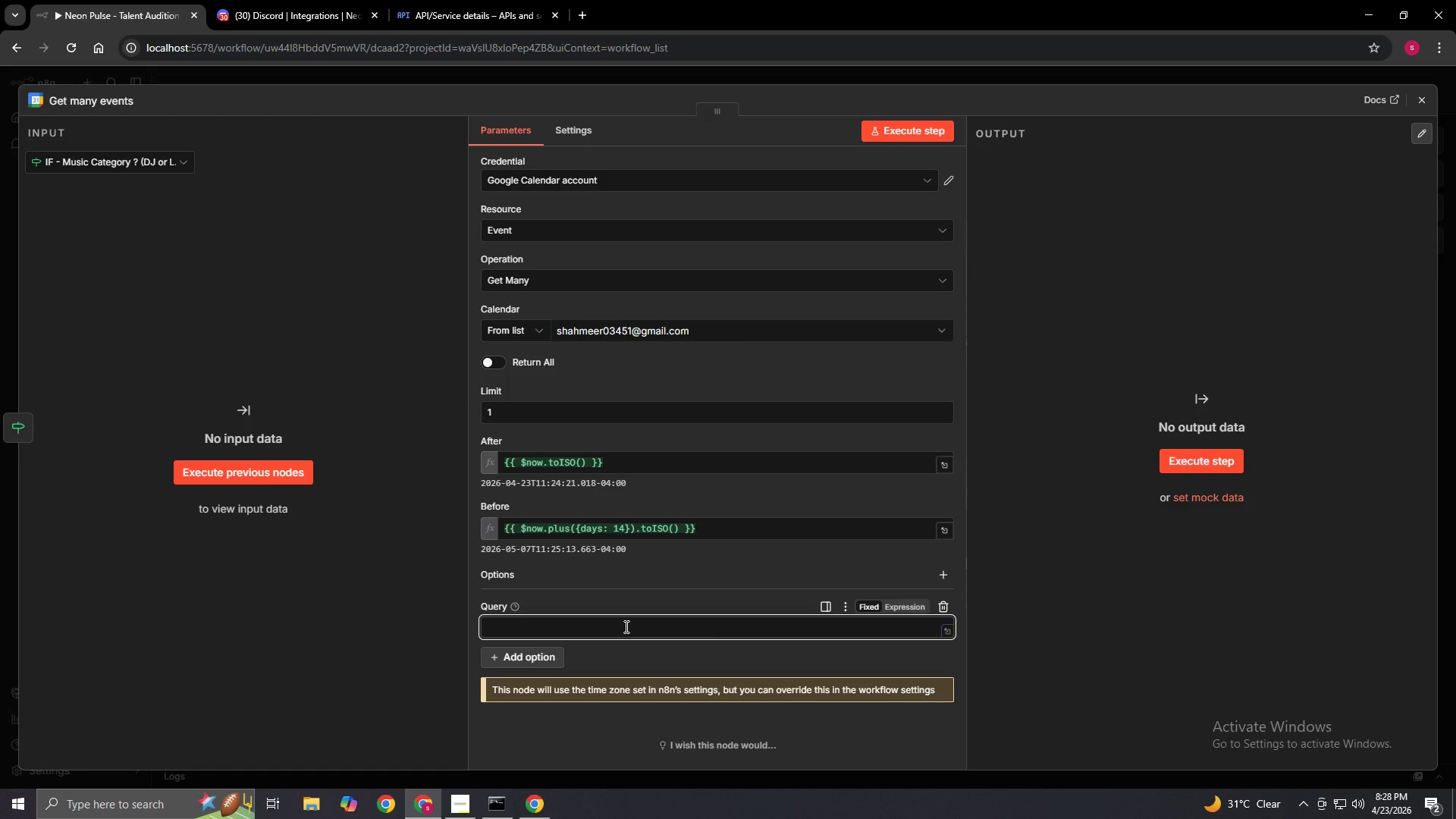 
type(Audition Window)
 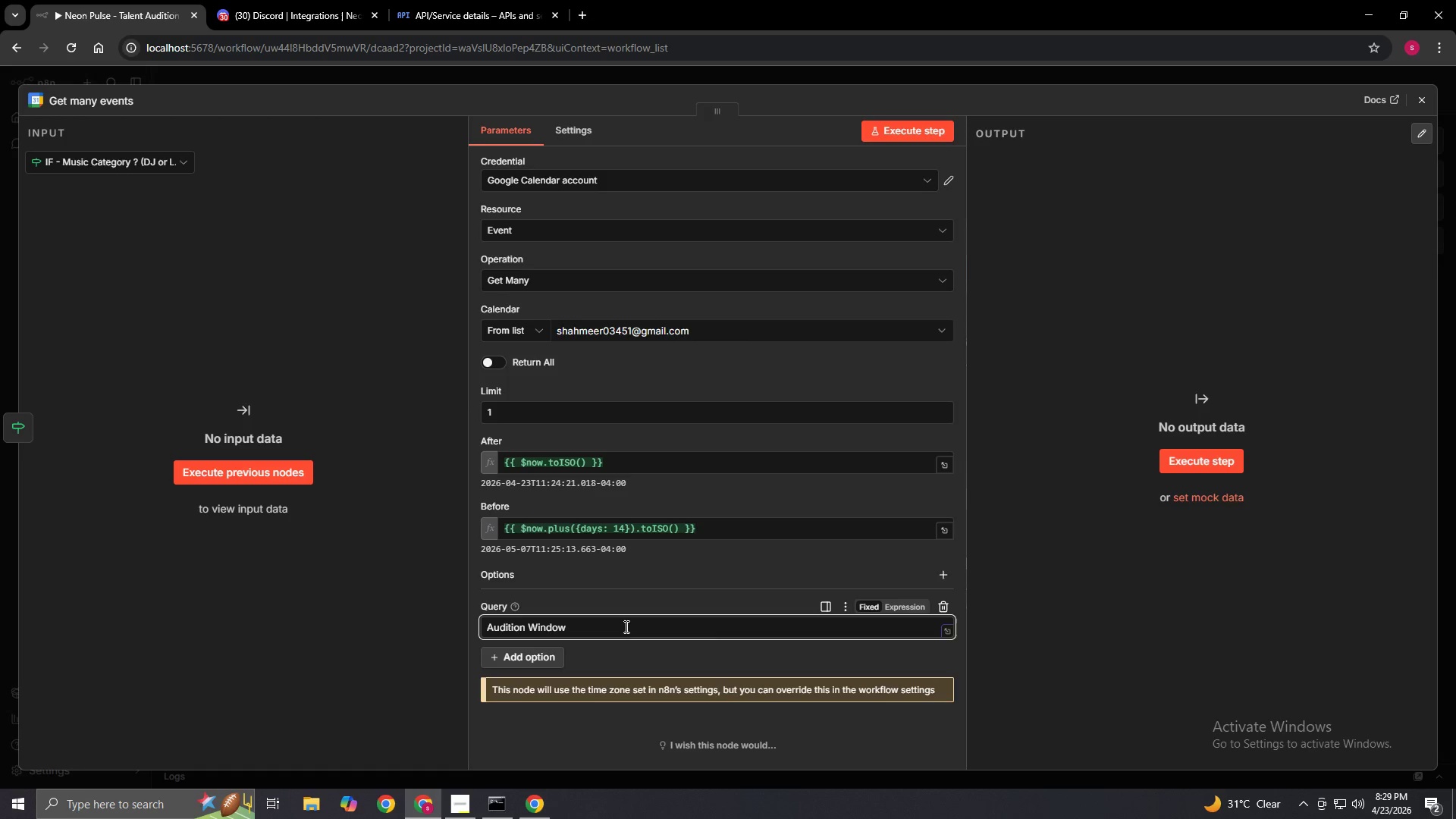 
left_click([641, 658])
 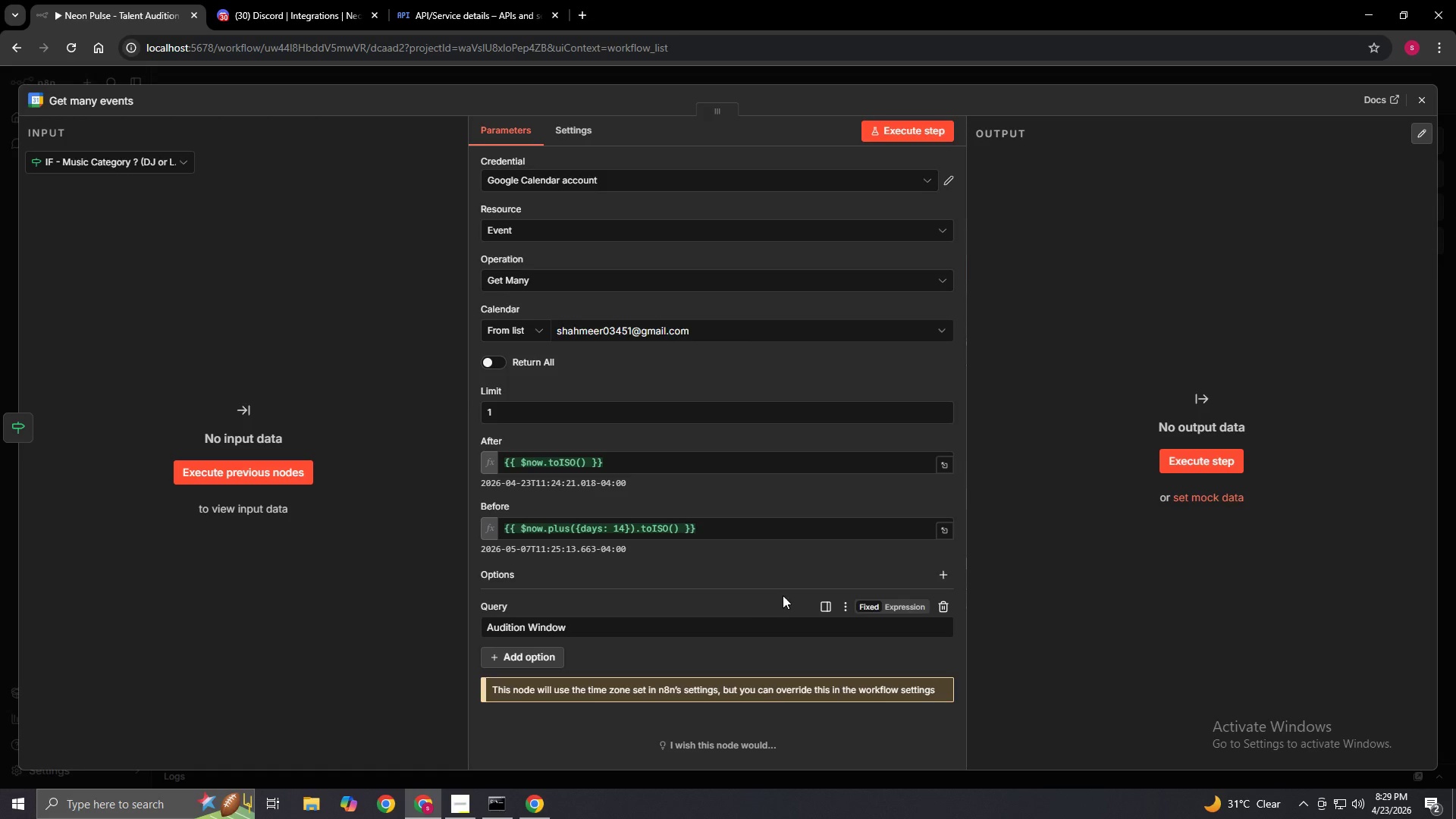 
wait(21.05)
 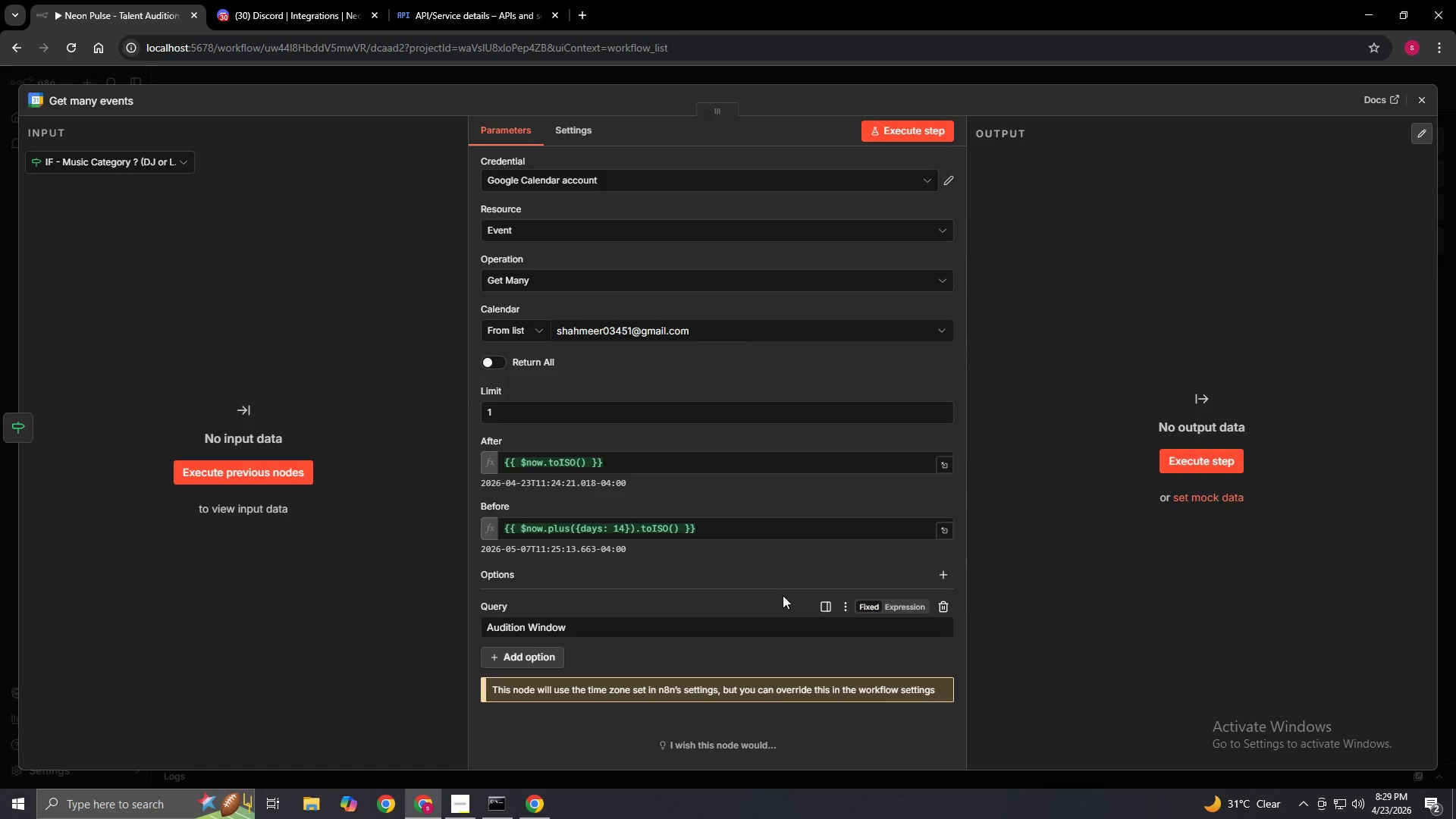 
left_click([554, 370])
 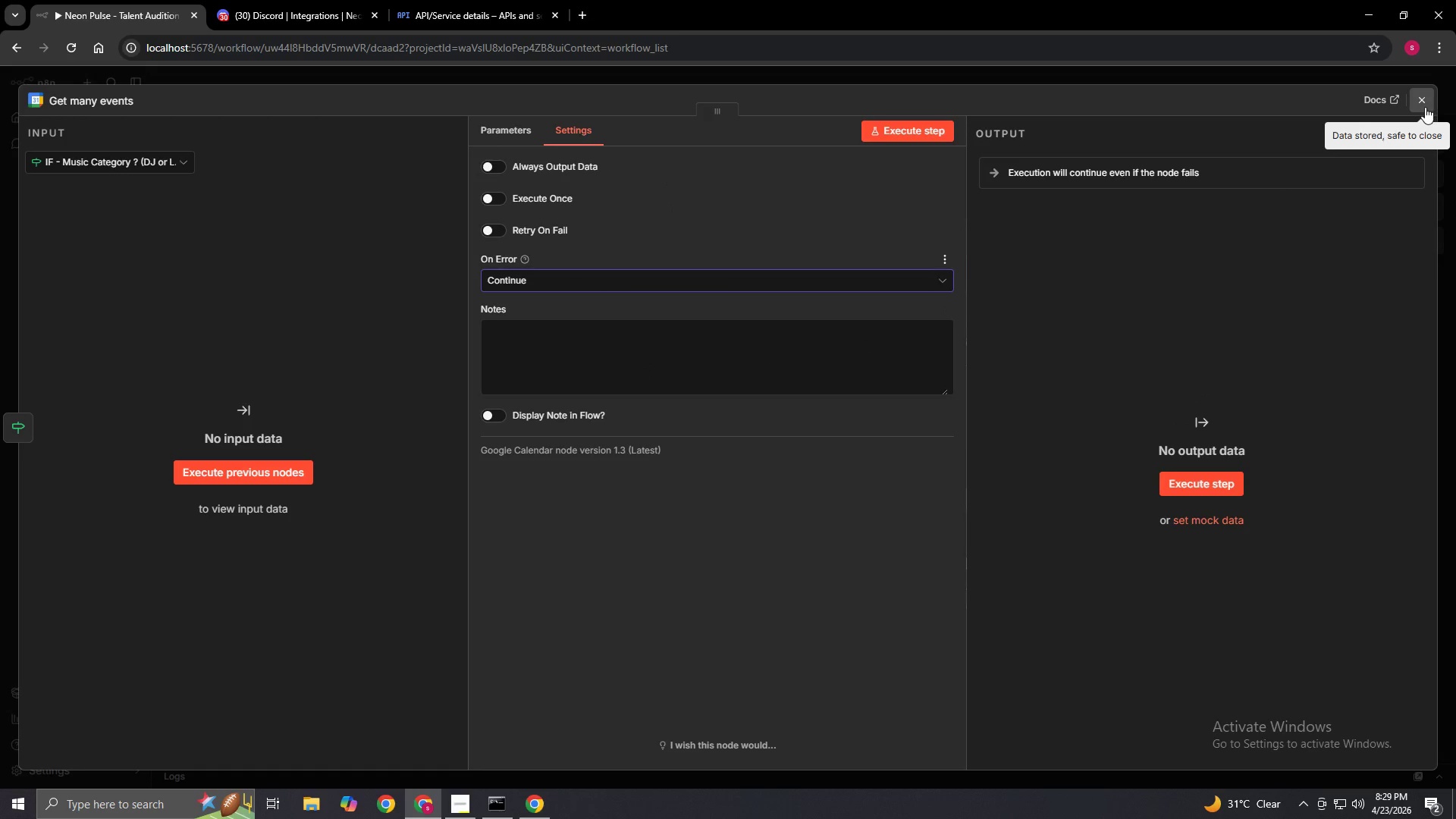 
left_click([1425, 107])
 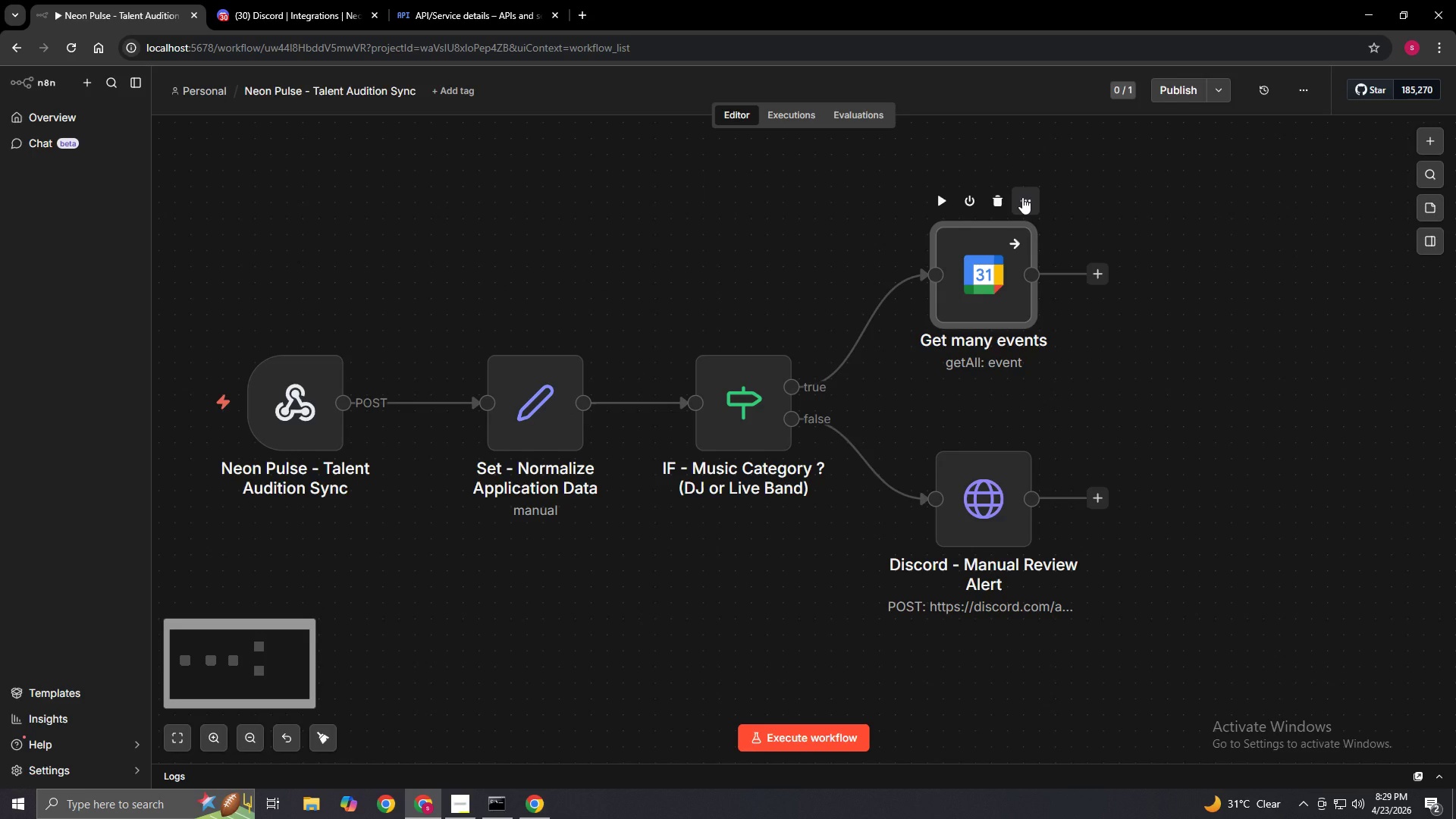 
left_click([1022, 197])
 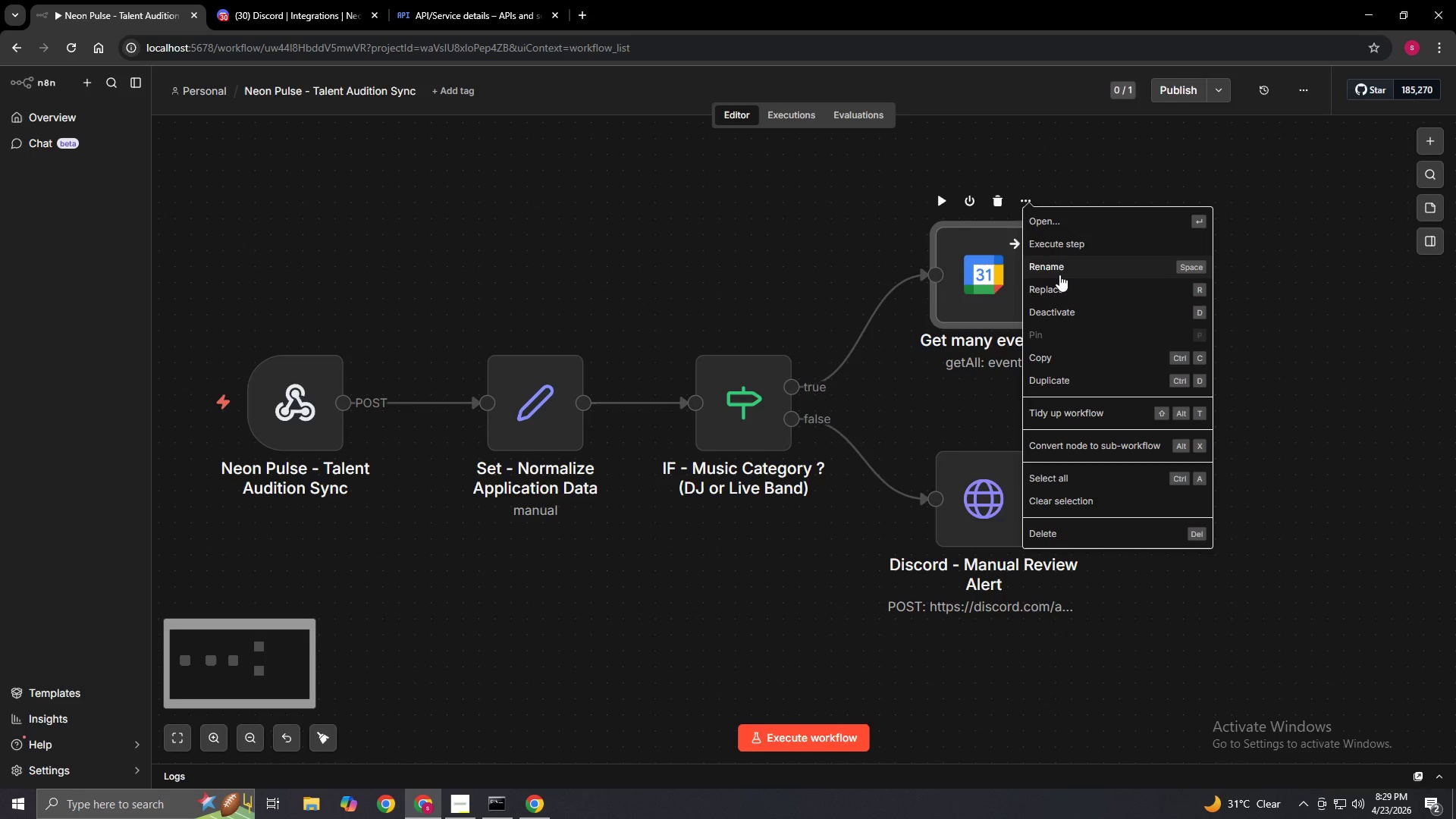 
left_click([1059, 268])
 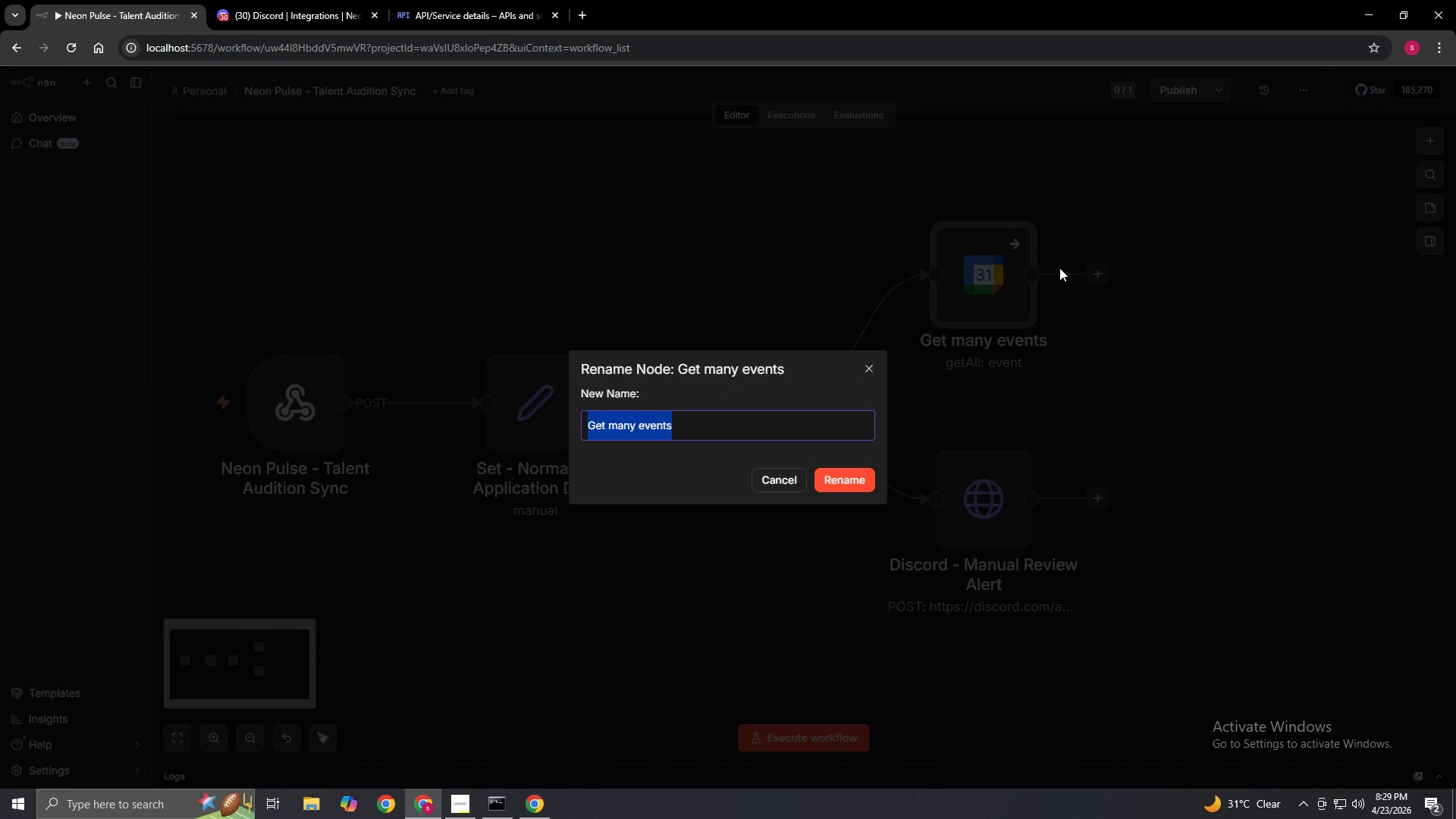 
wait(5.52)
 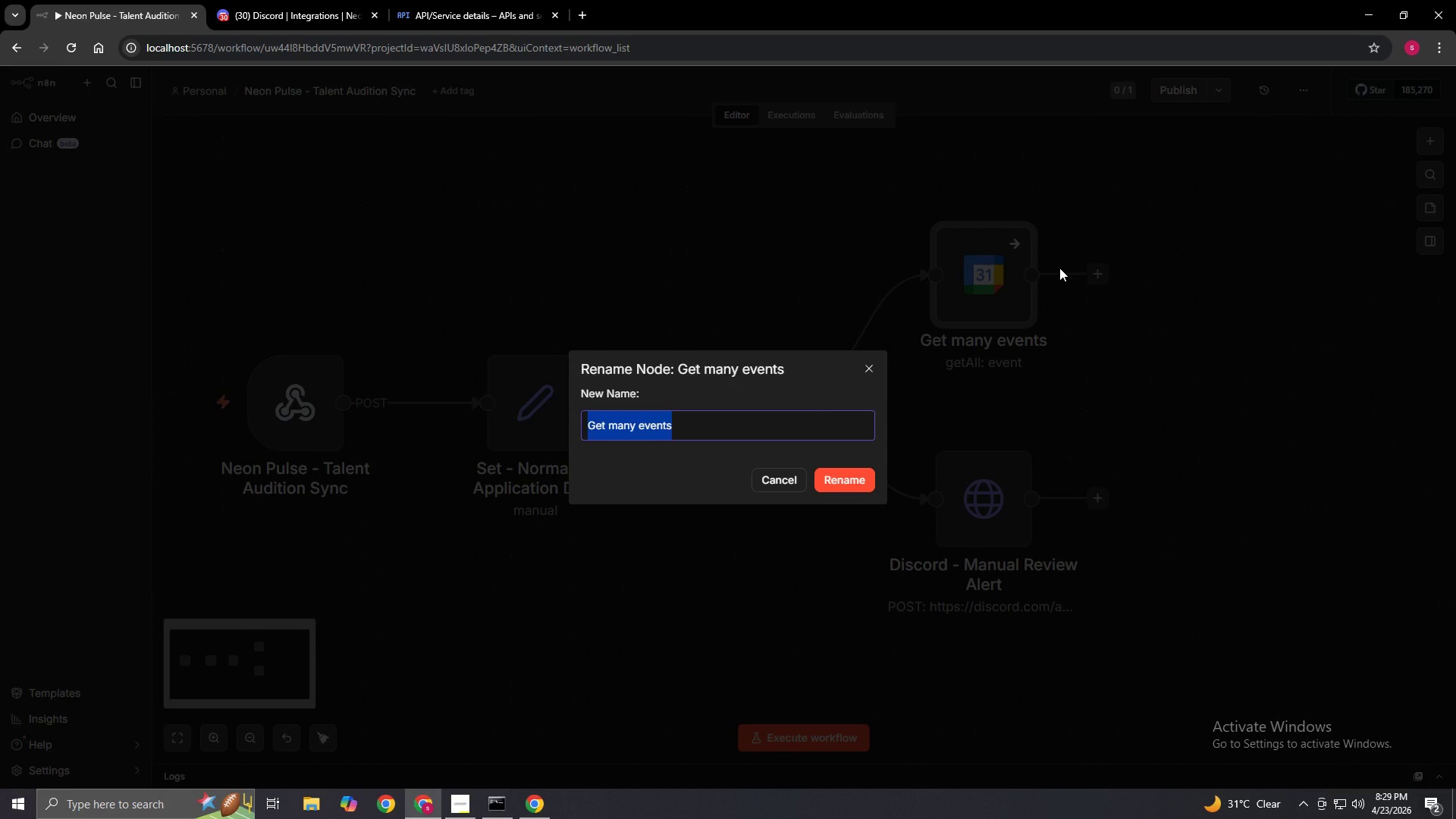 
key(Backspace)
type(Google Calender - Search for Audition)
 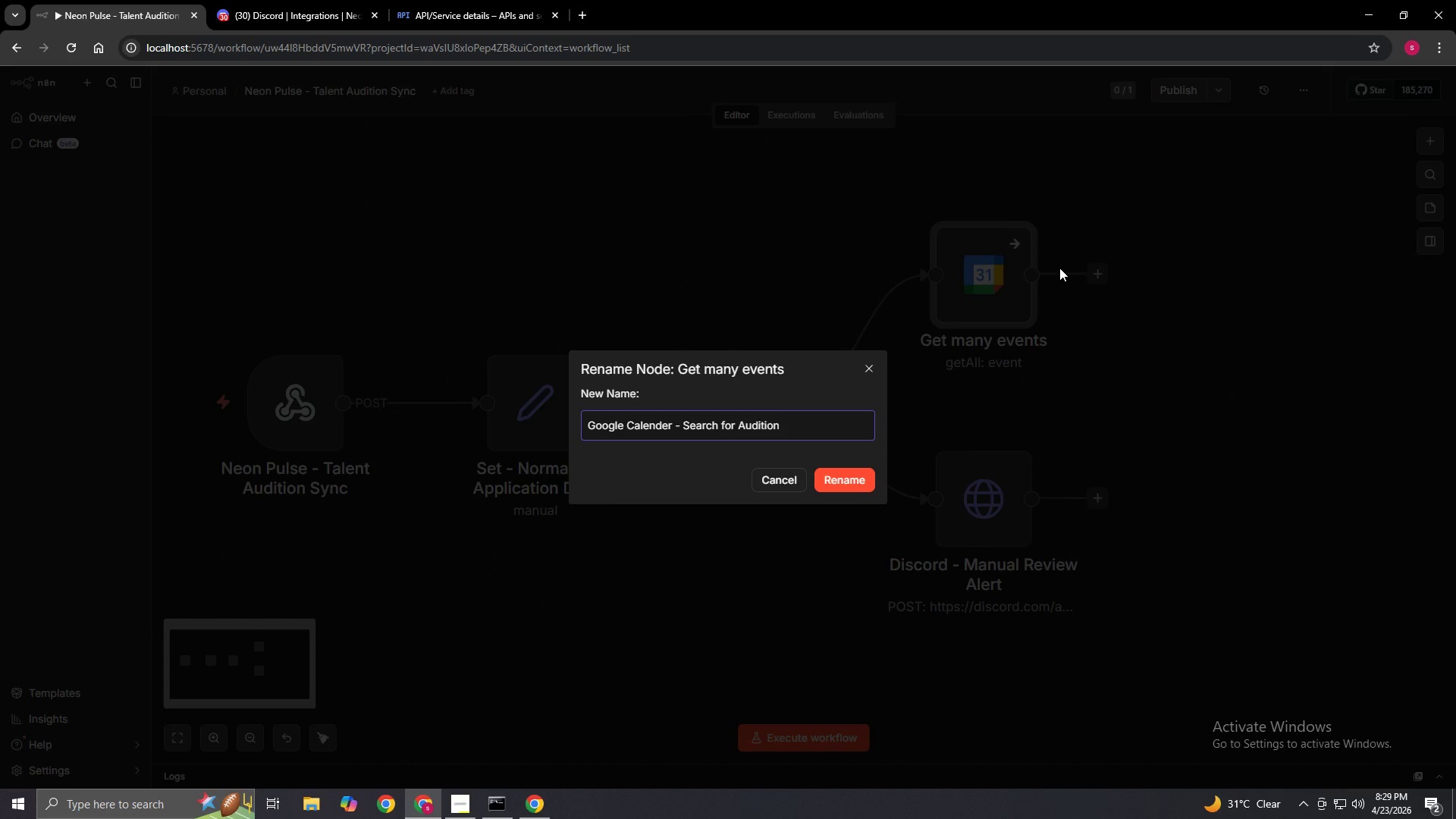 
wait(19.92)
 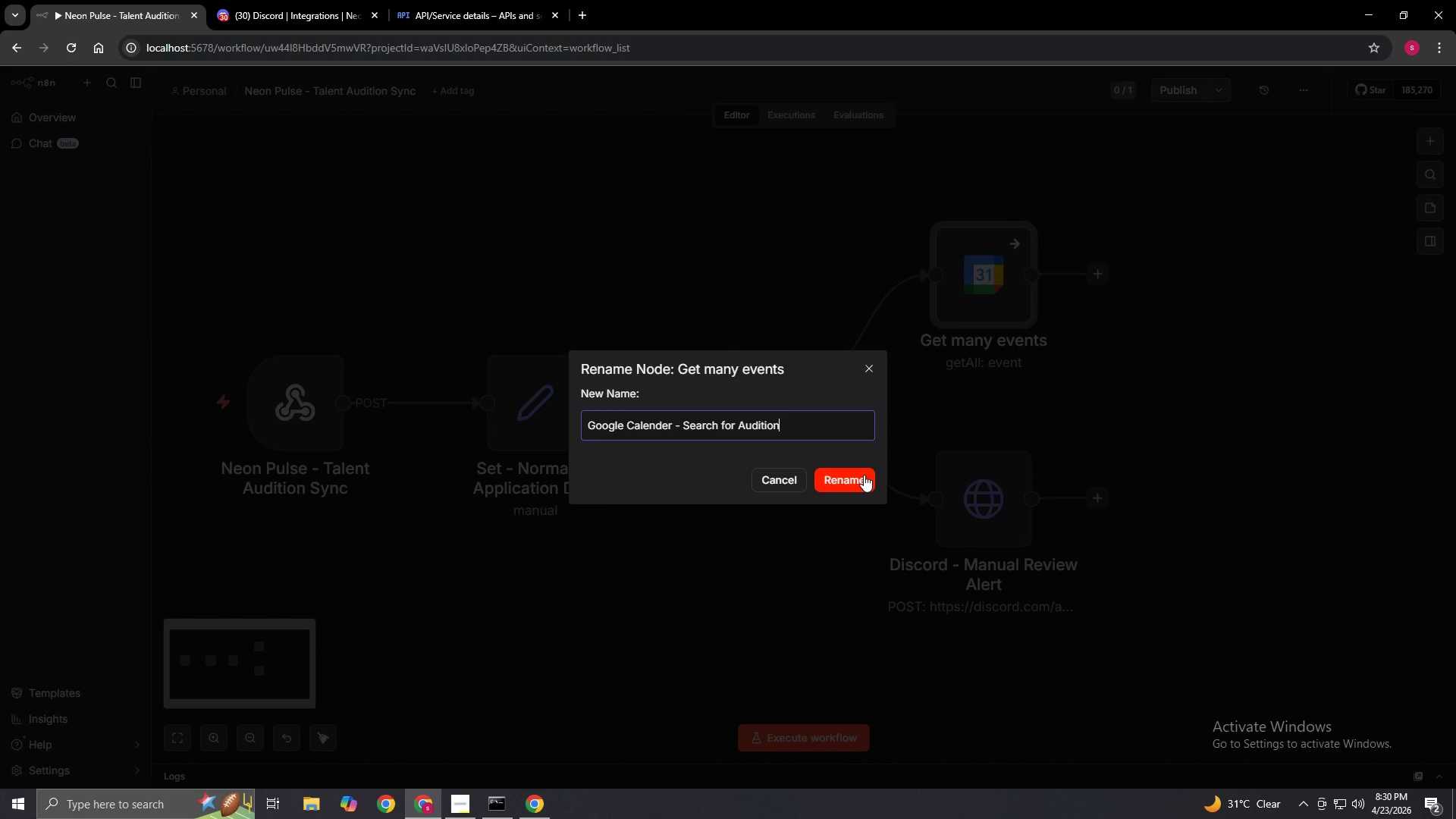 
left_click([864, 475])
 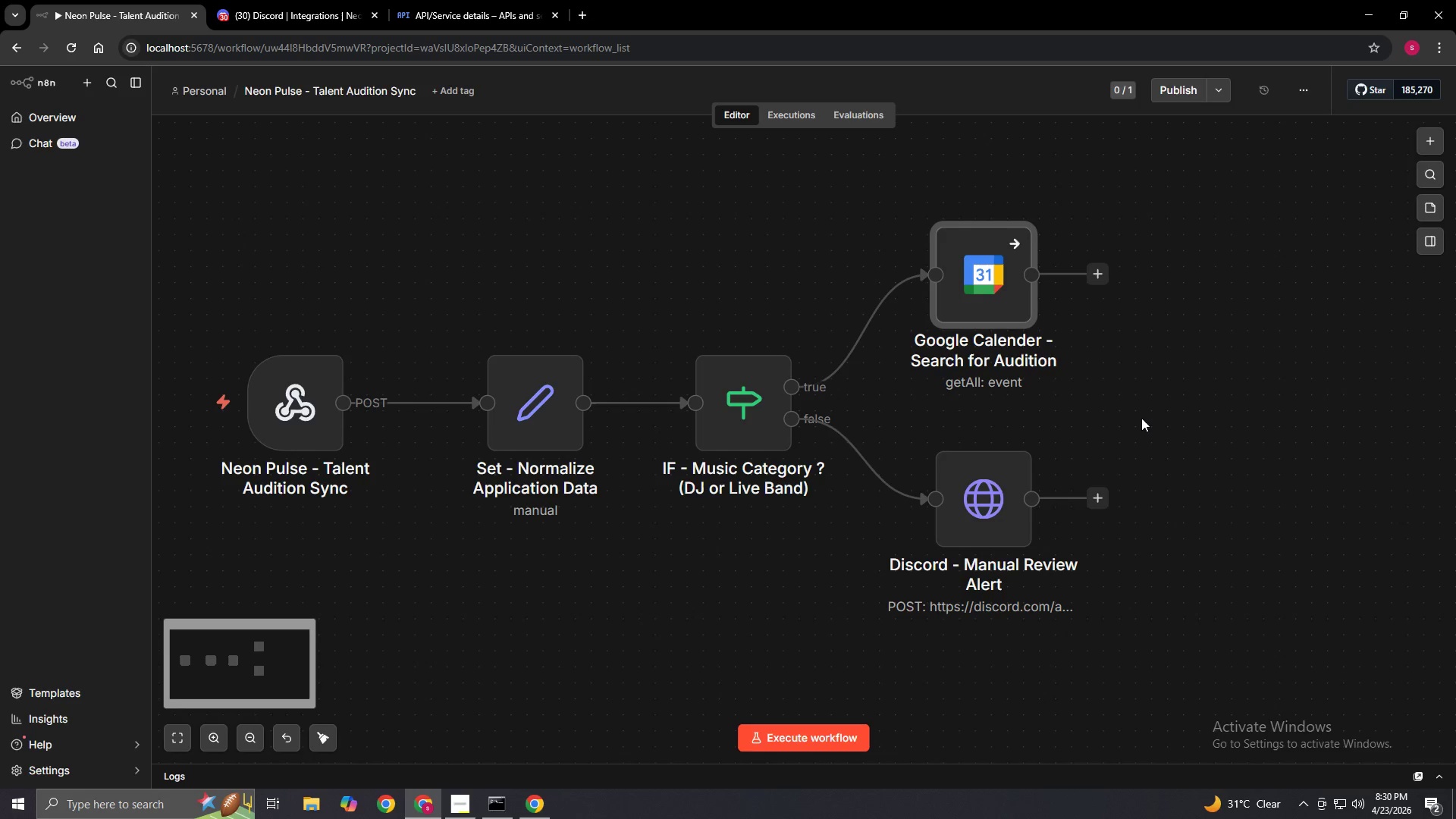 
left_click_drag(start_coordinate=[971, 498], to_coordinate=[979, 542])
 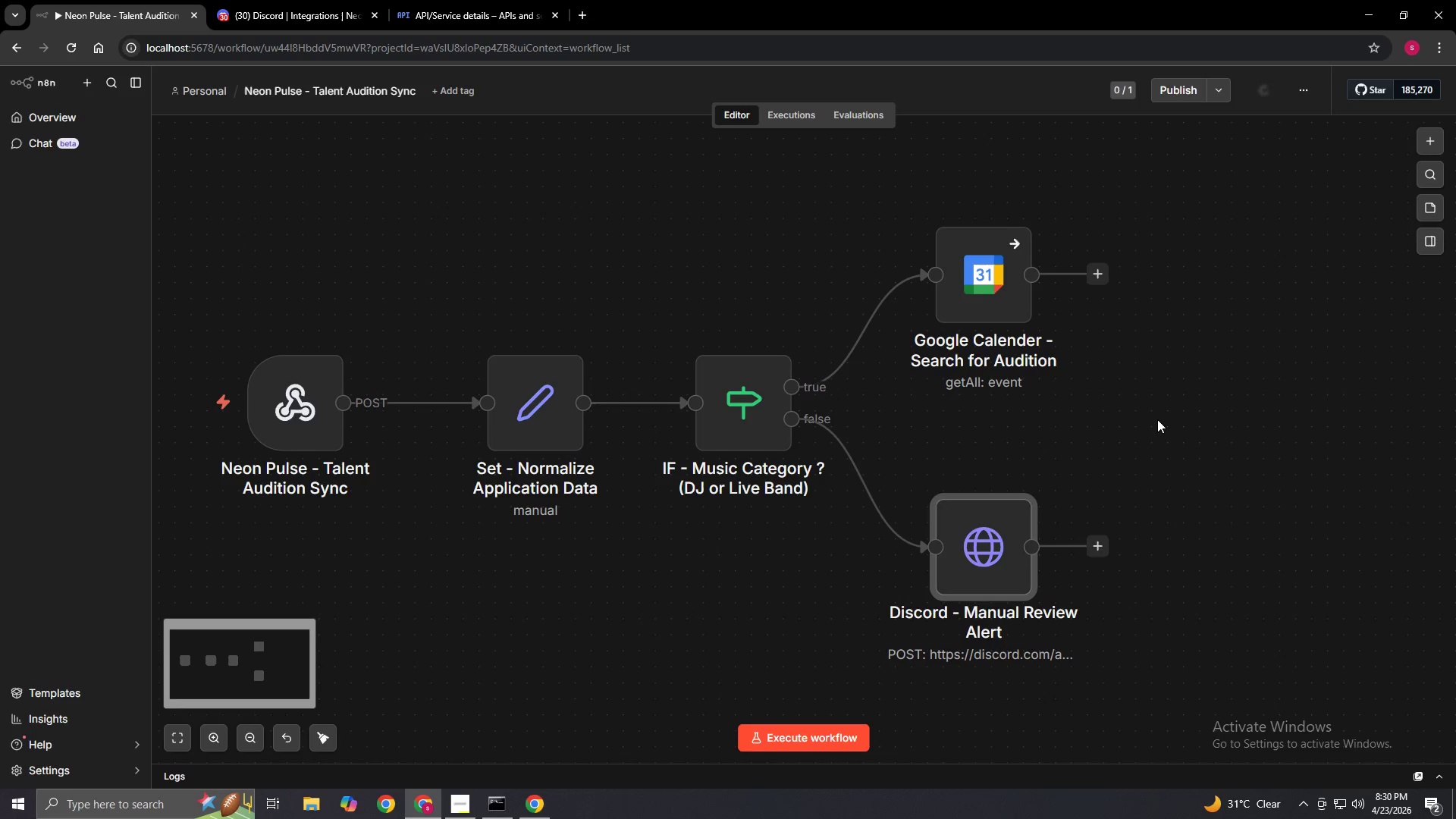 
left_click([1157, 419])
 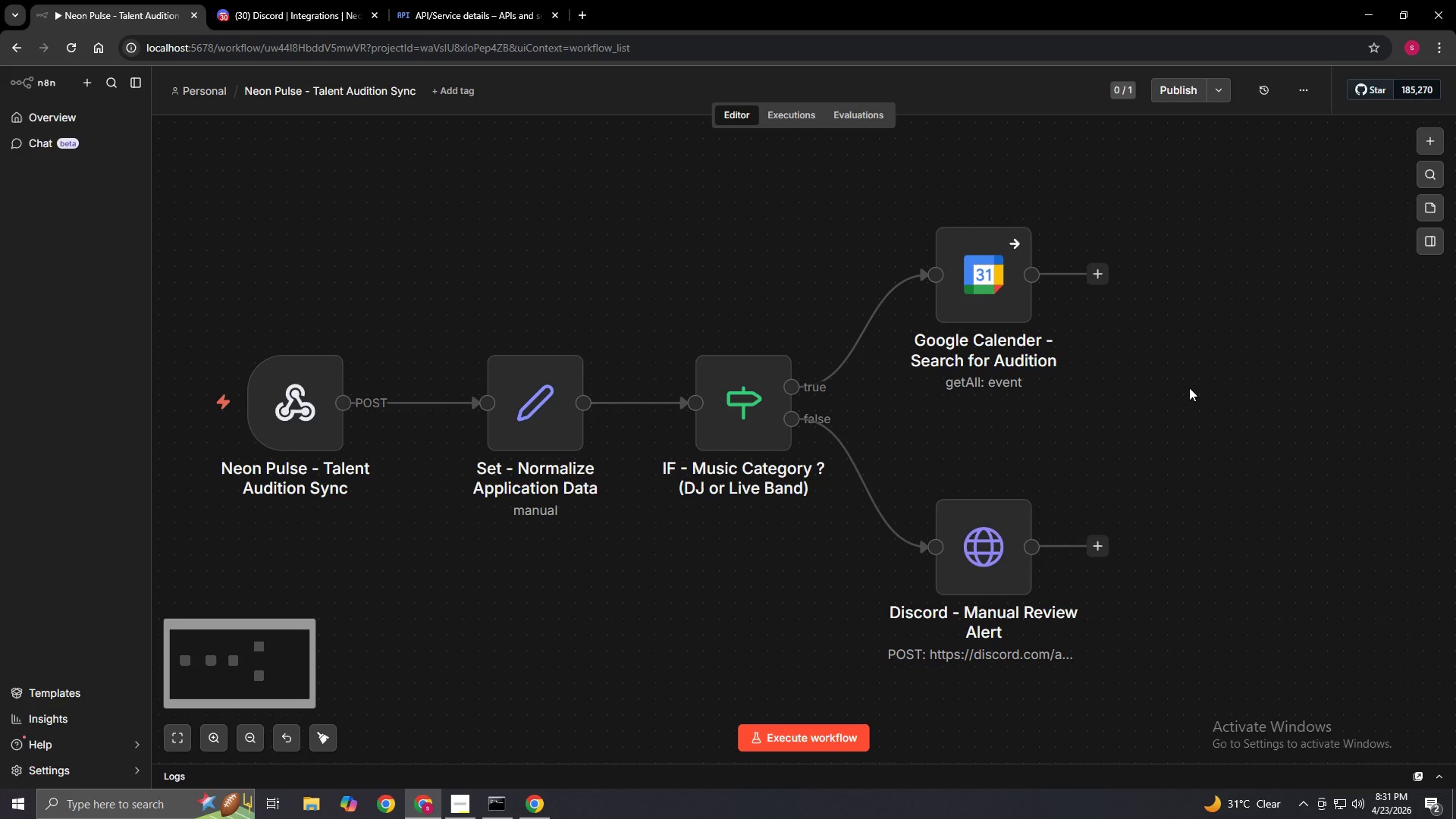 
wait(70.28)
 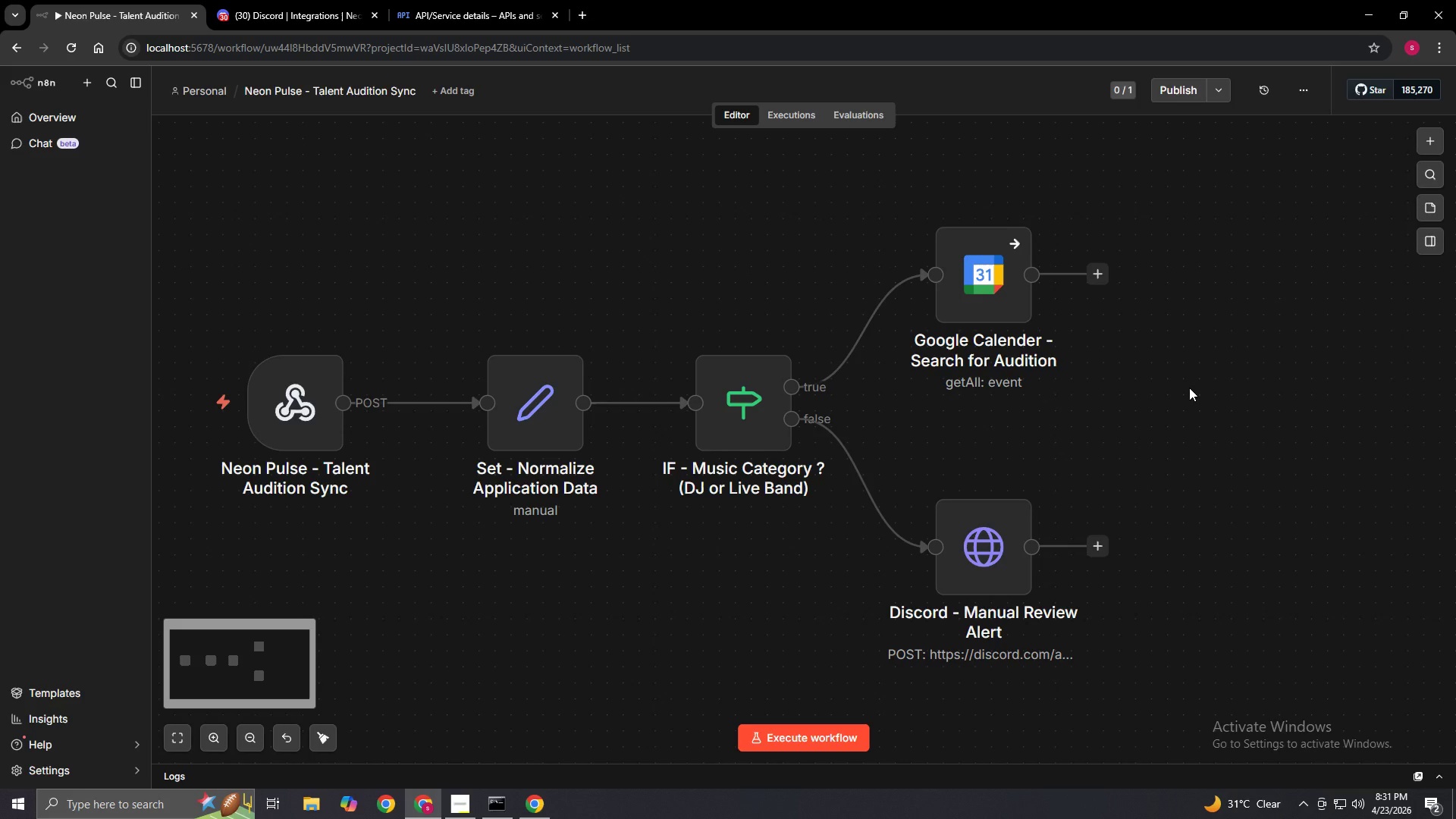 
left_click_drag(start_coordinate=[1102, 275], to_coordinate=[1171, 375])
 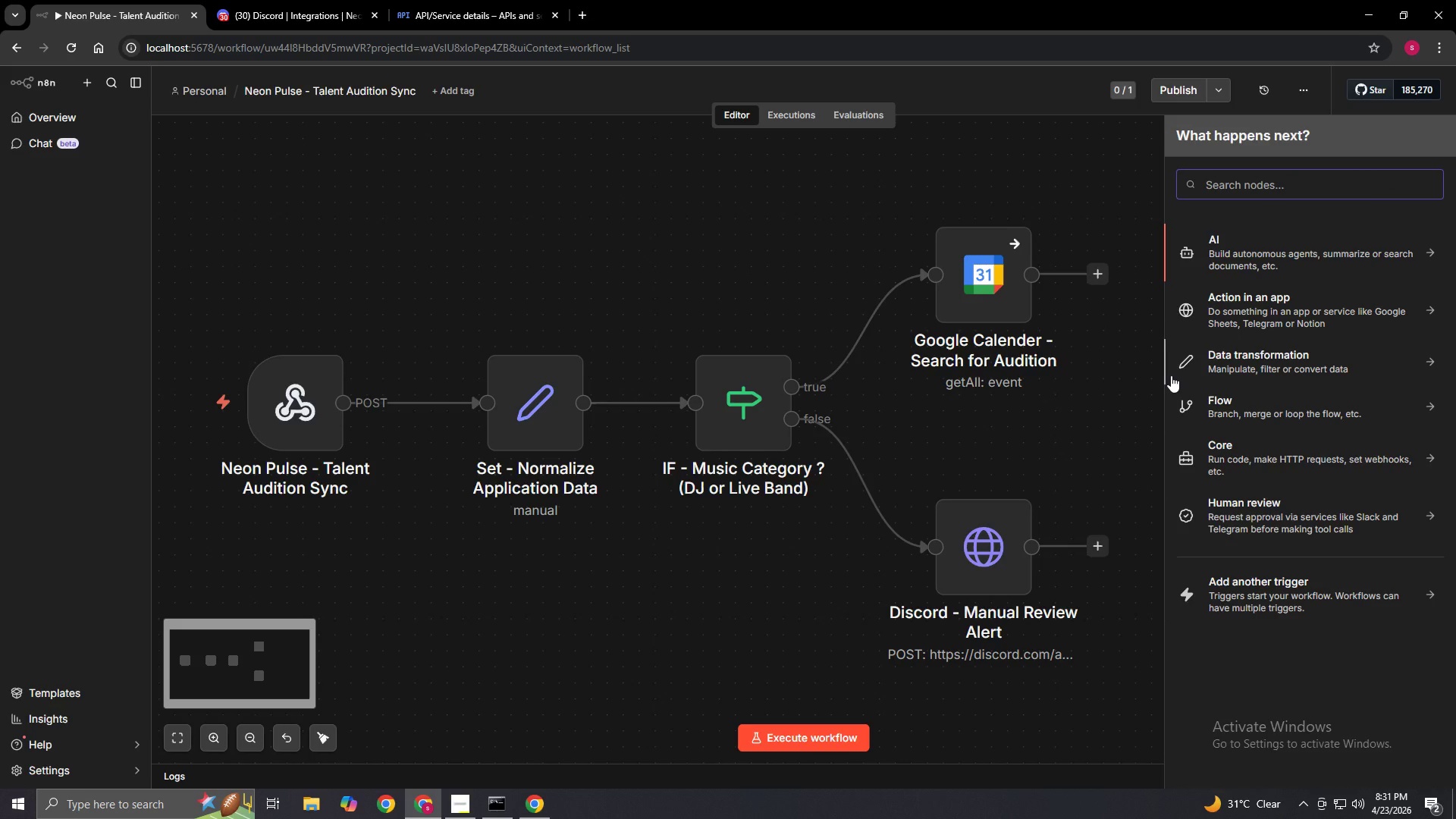 
type(If)
 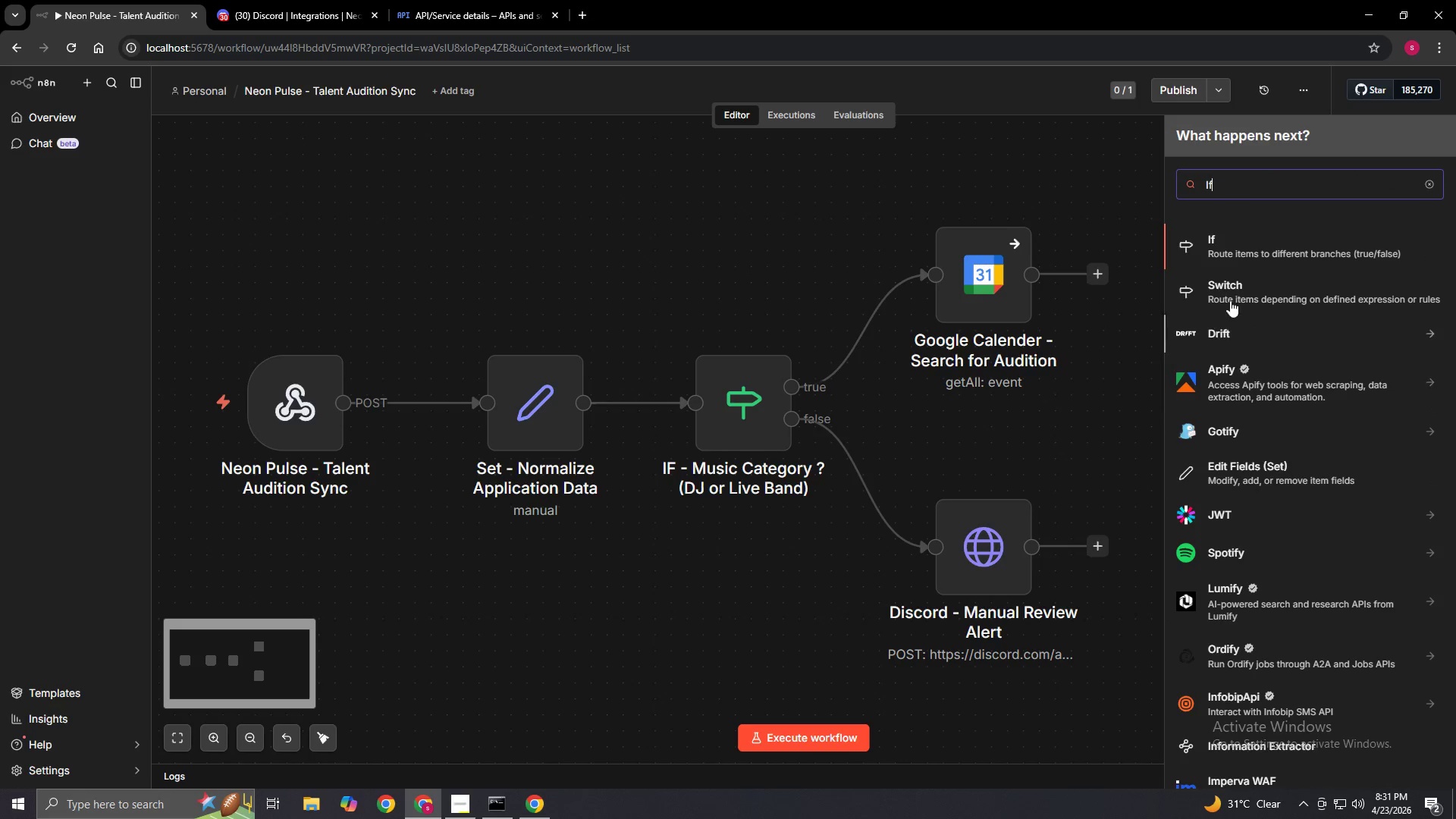 
left_click([1247, 250])
 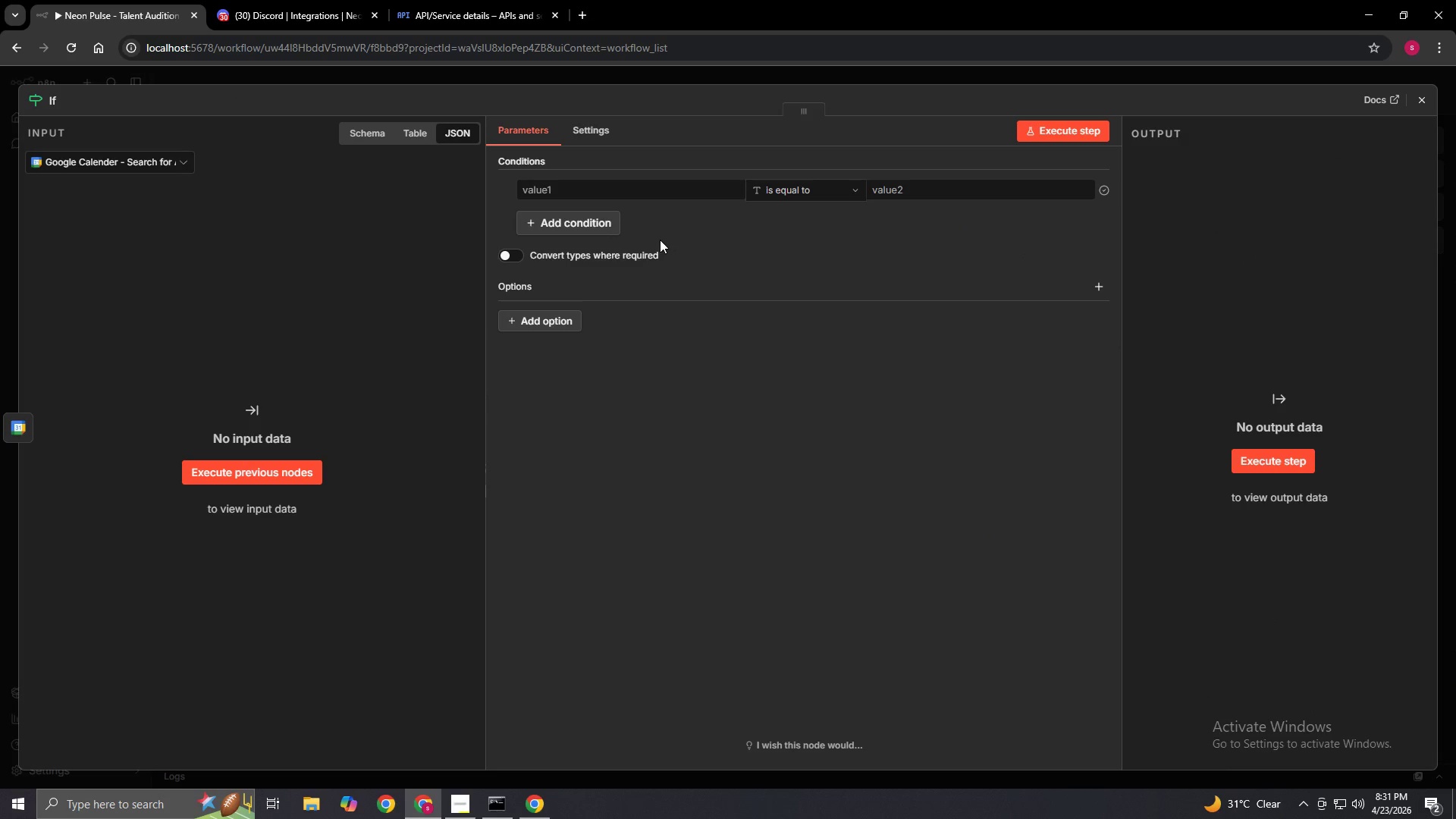 
left_click([639, 200])
 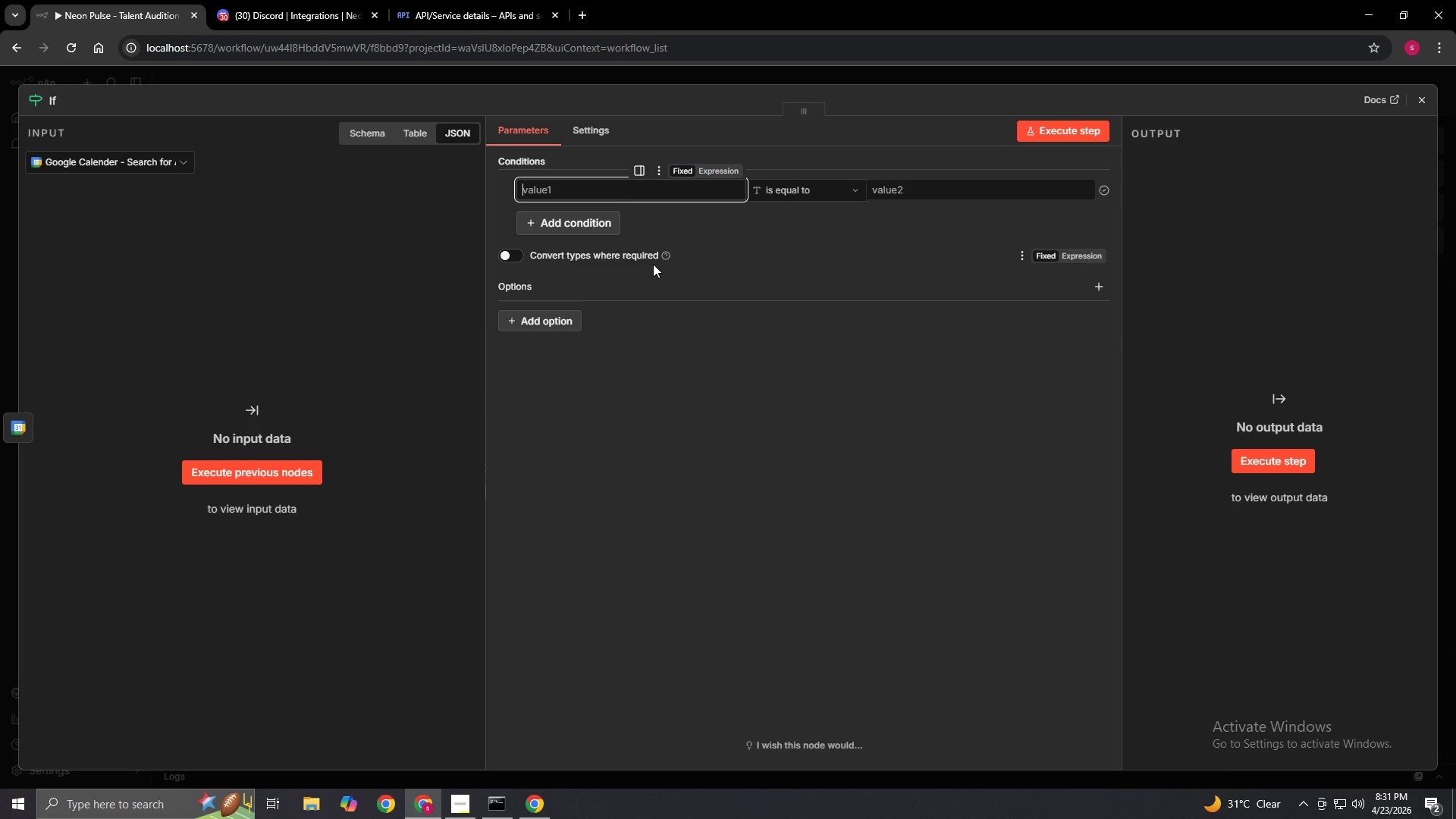 
type(={{$json.id)
 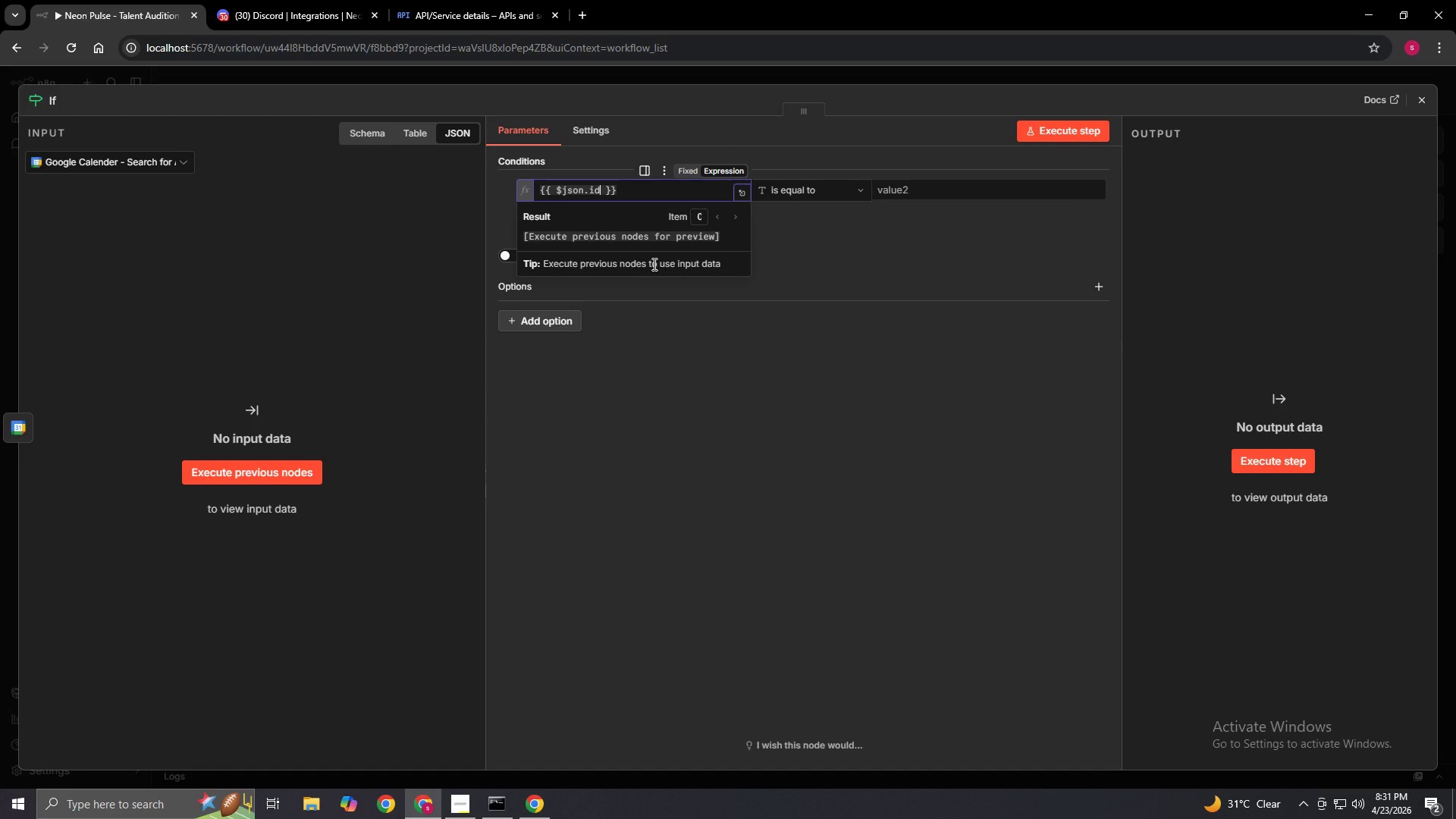 
wait(8.17)
 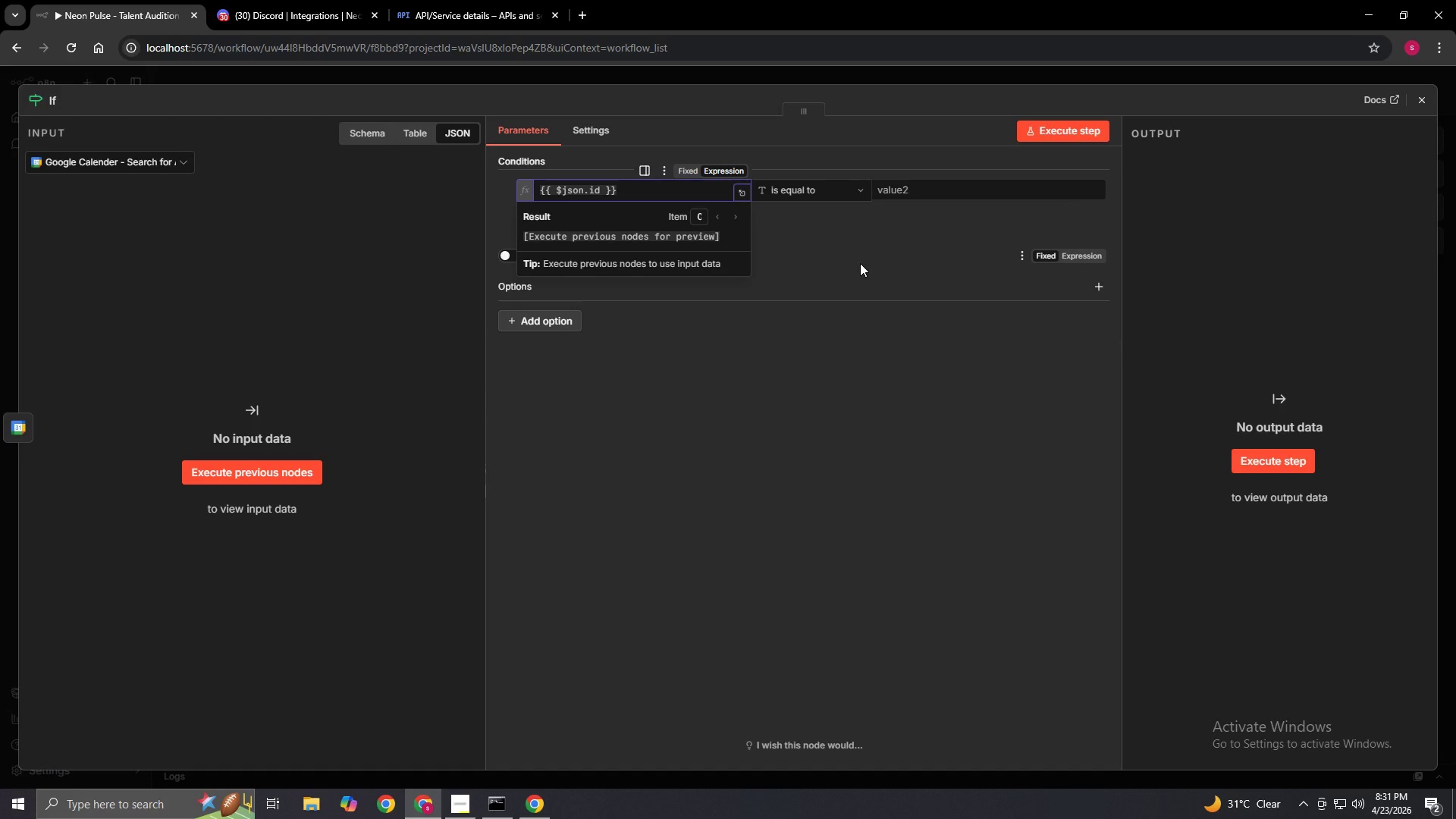 
double_click([1426, 102])
 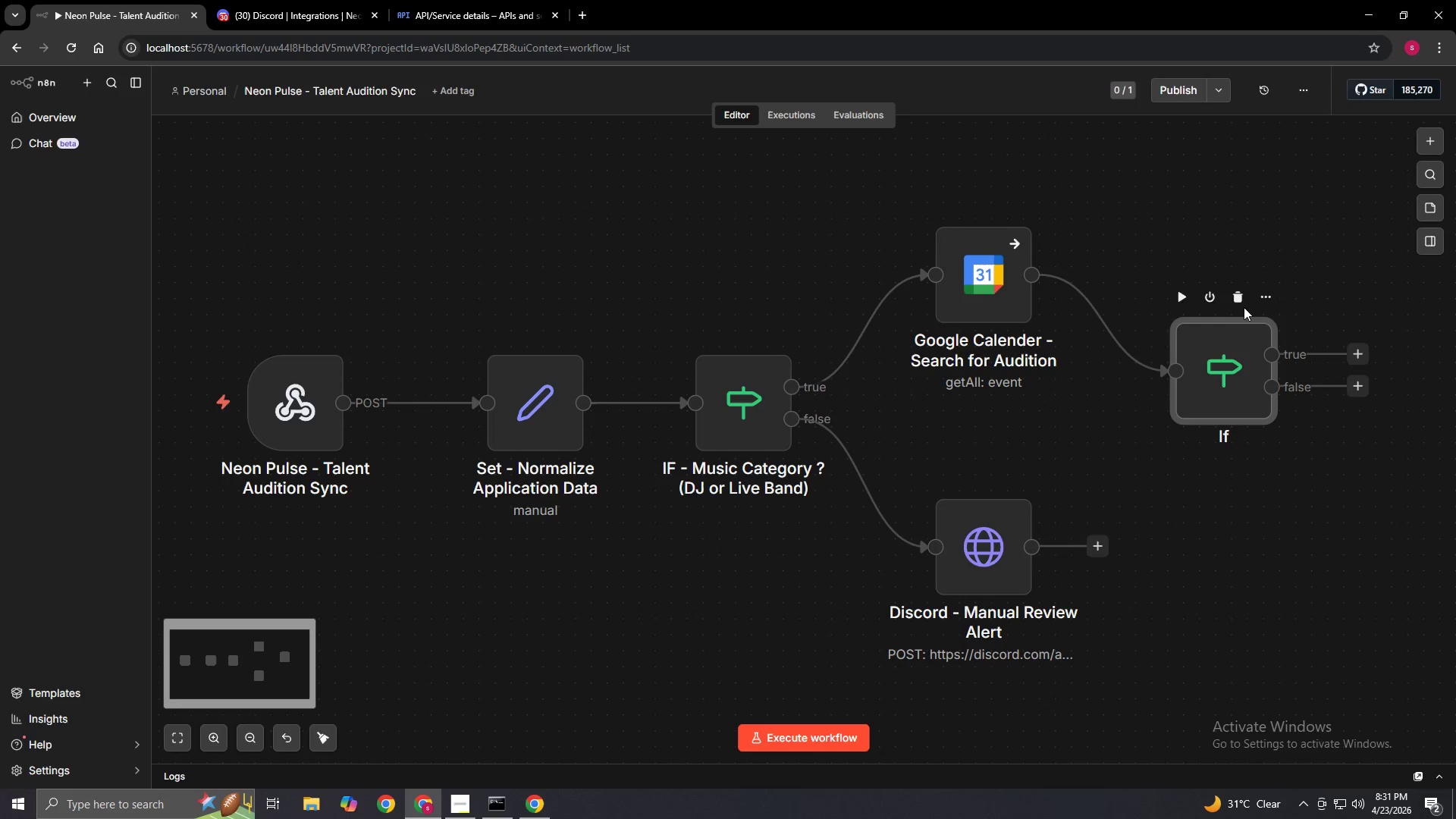 
left_click([1244, 294])
 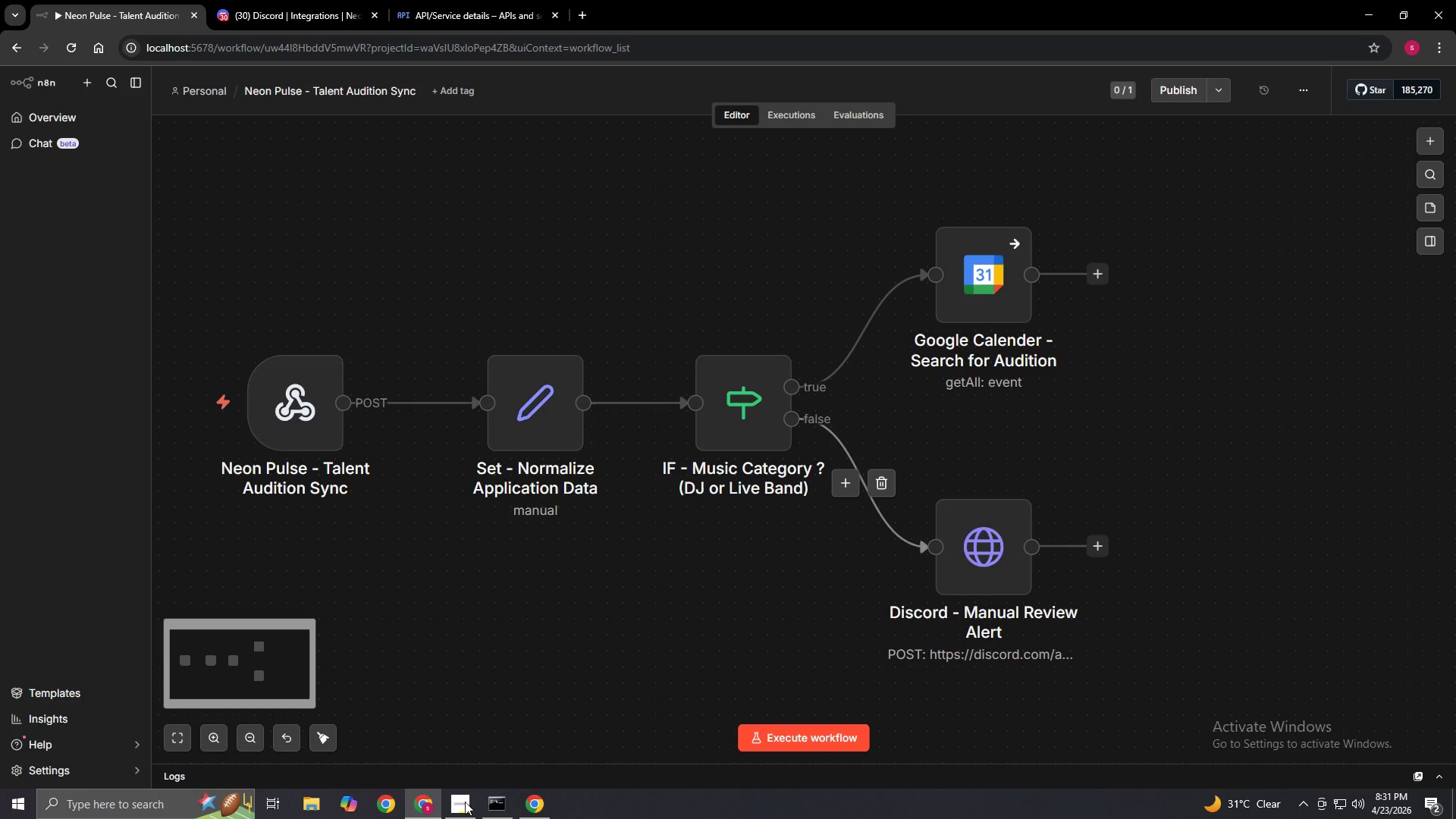 
left_click([451, 805])